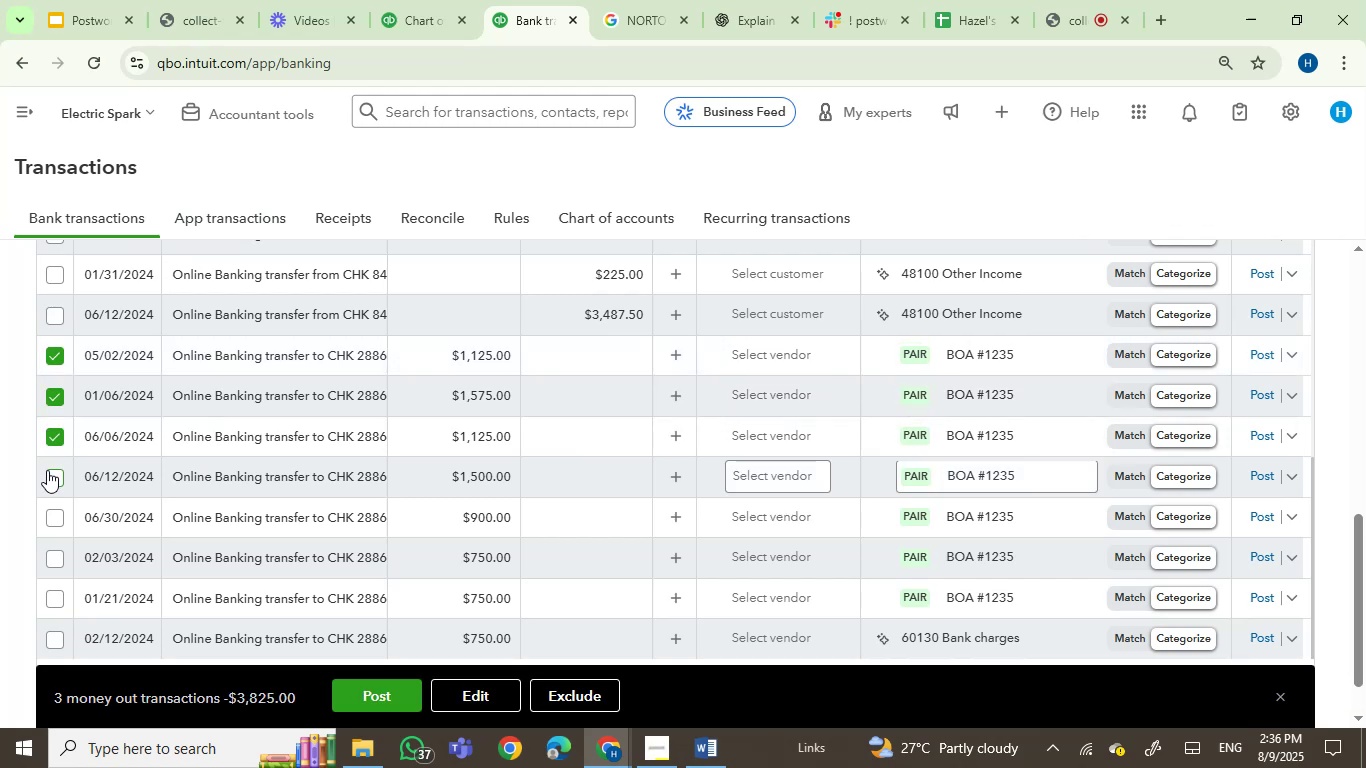 
left_click([48, 475])
 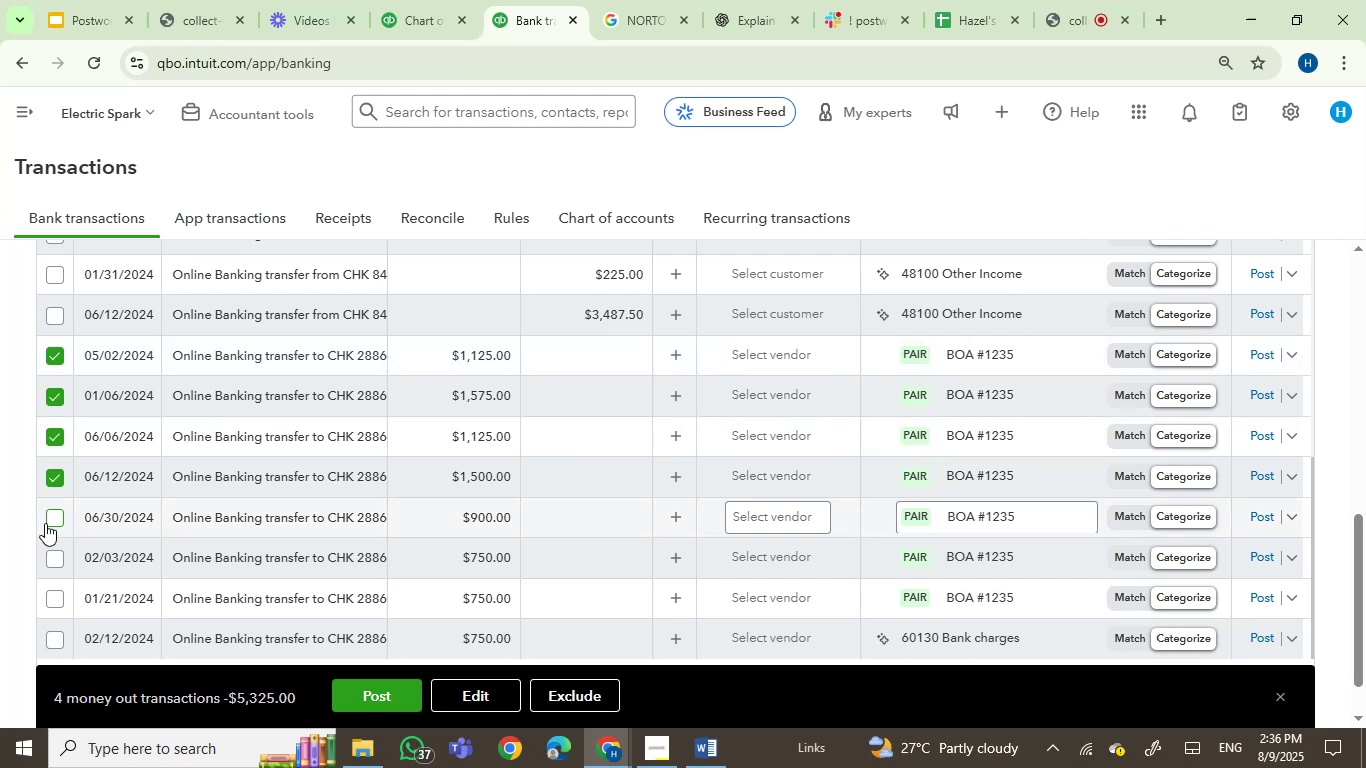 
left_click([54, 518])
 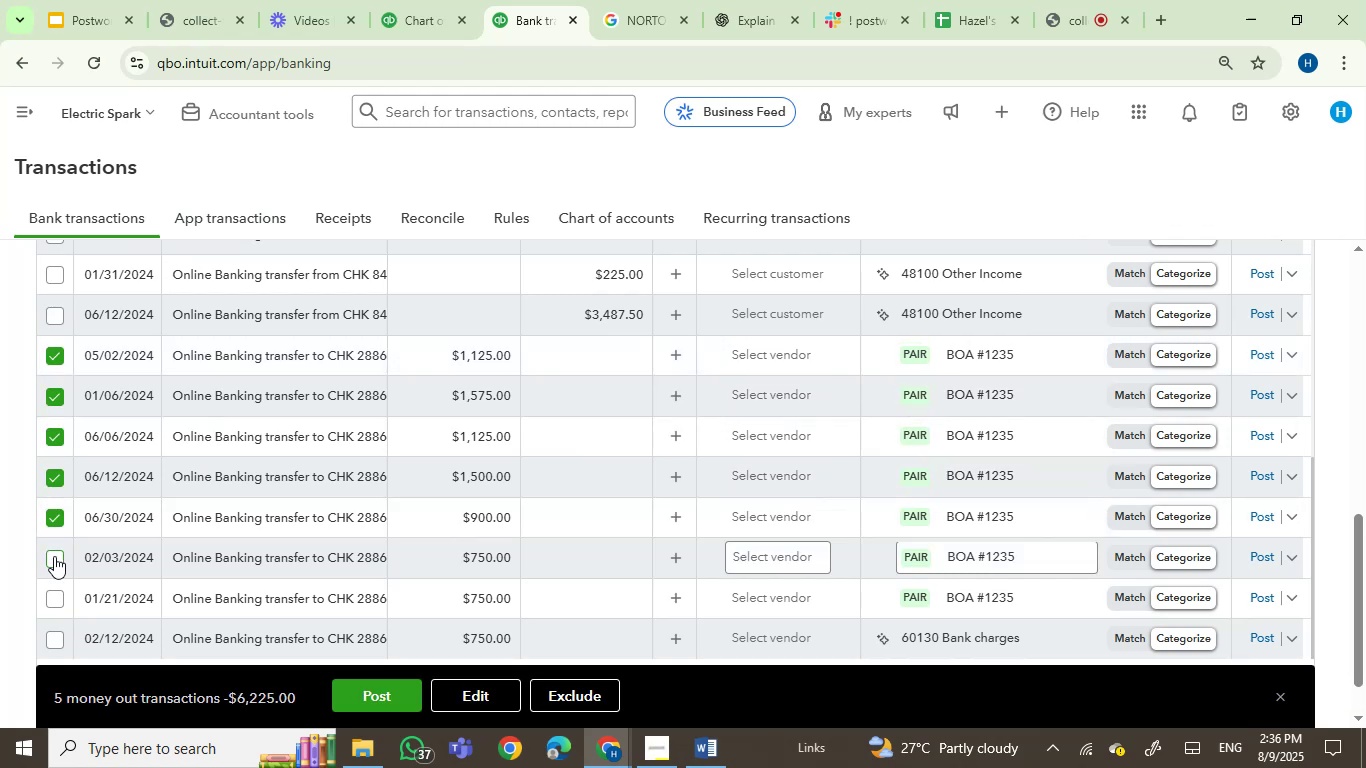 
left_click([54, 556])
 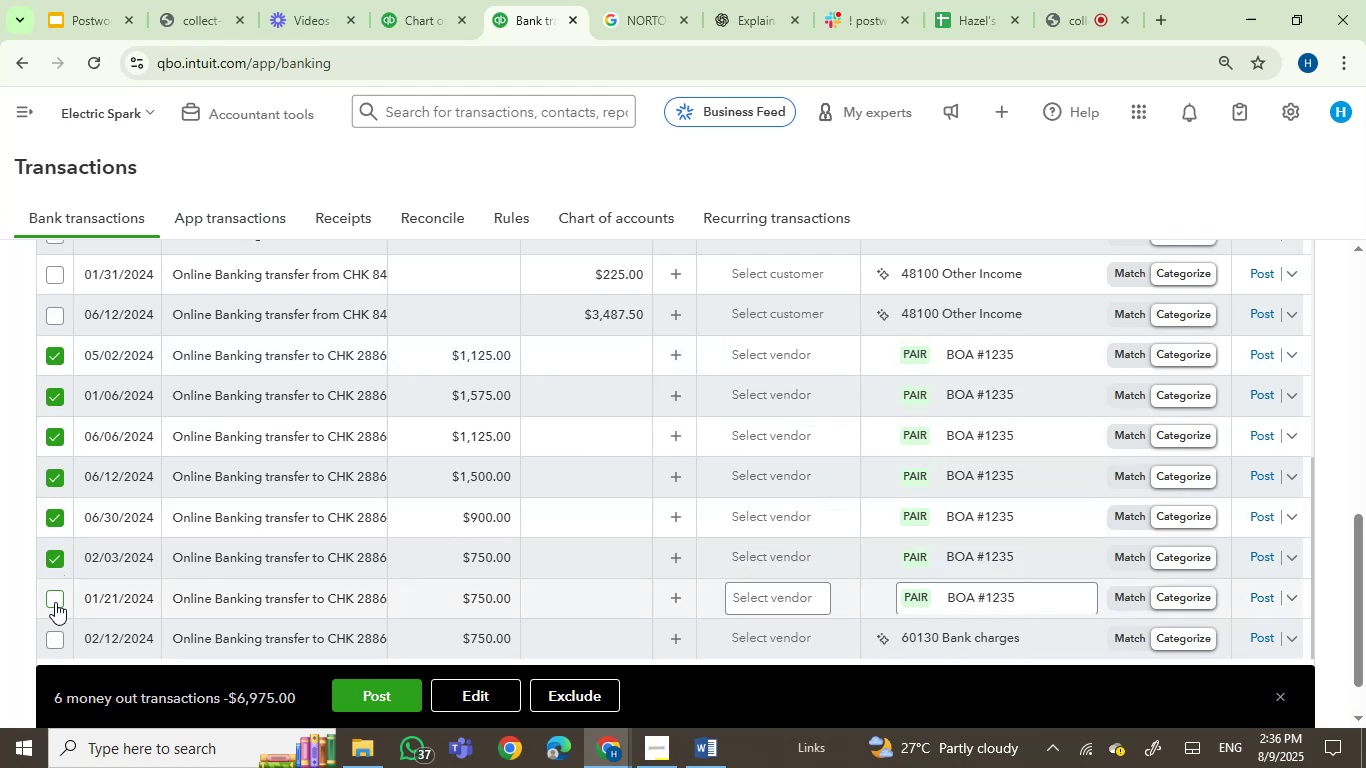 
left_click([55, 602])
 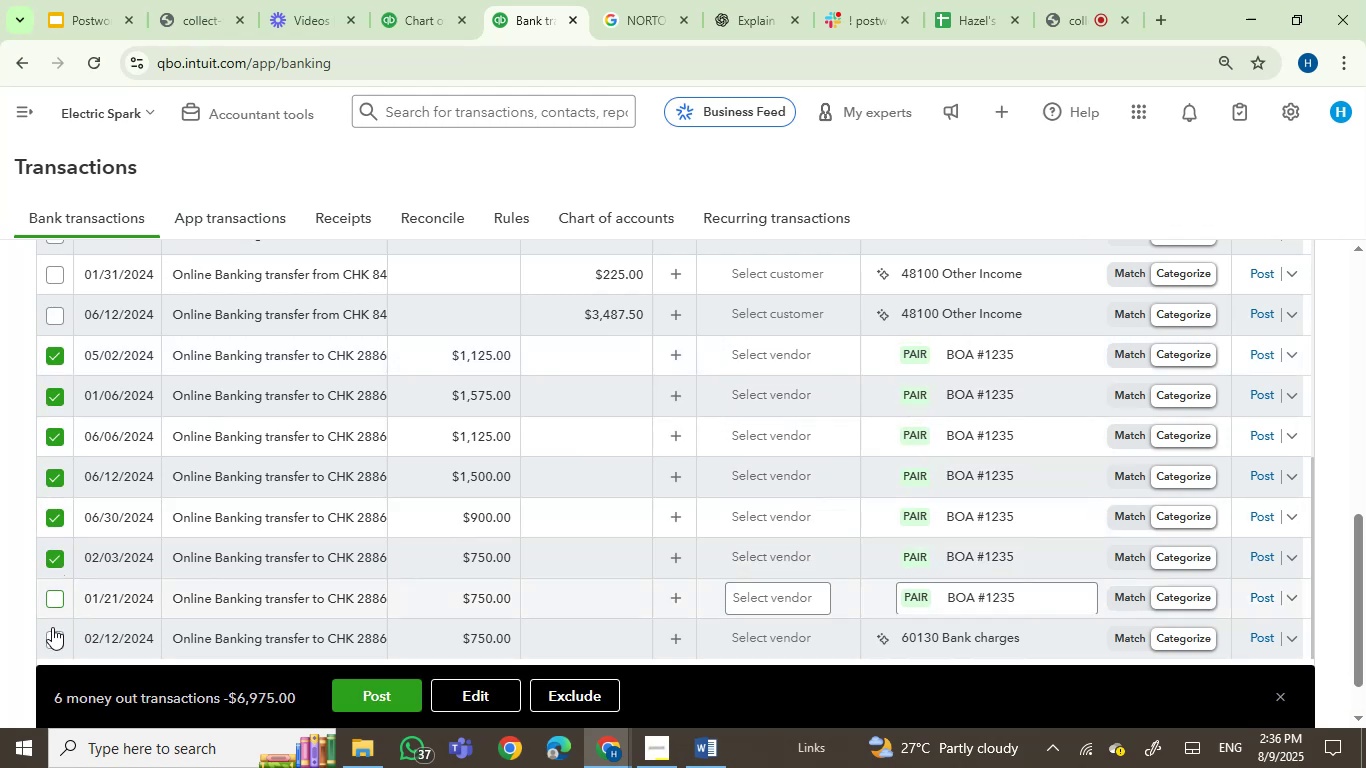 
left_click([52, 627])
 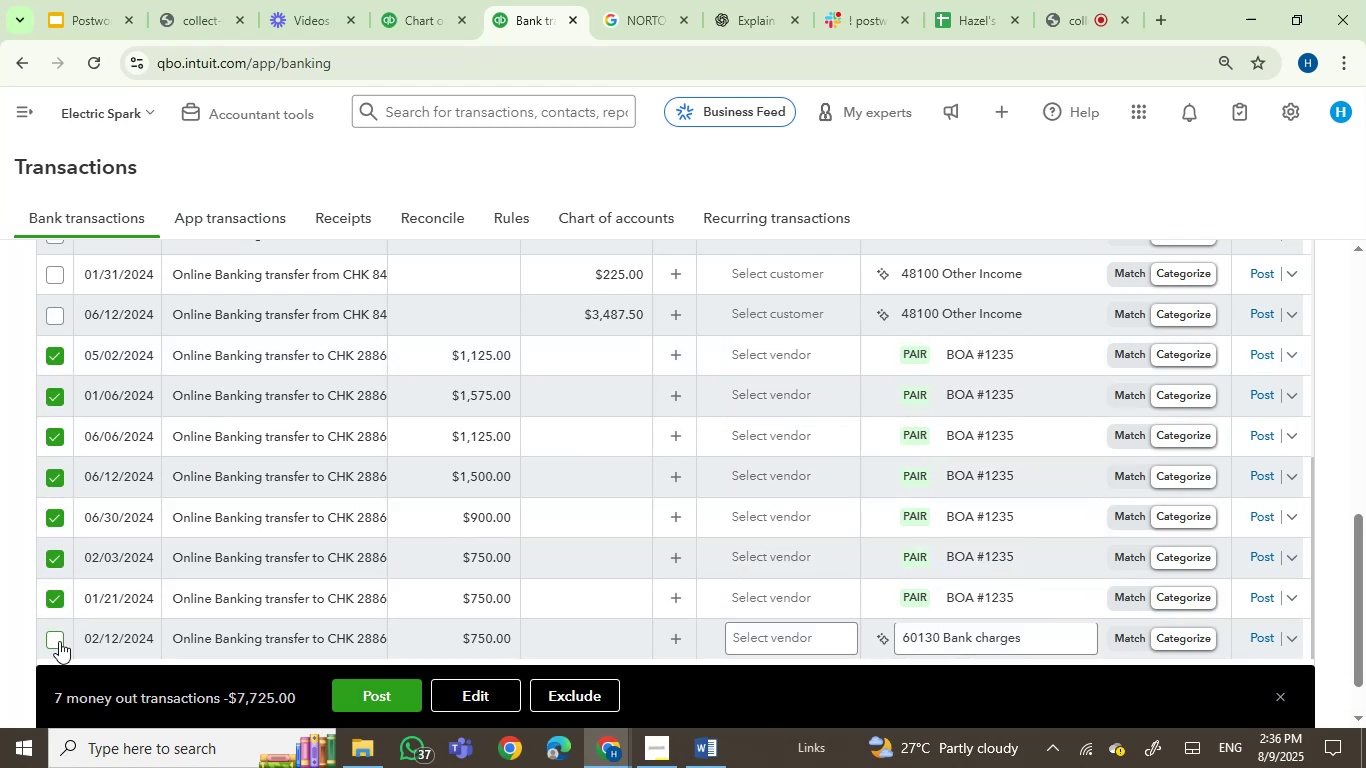 
left_click([59, 641])
 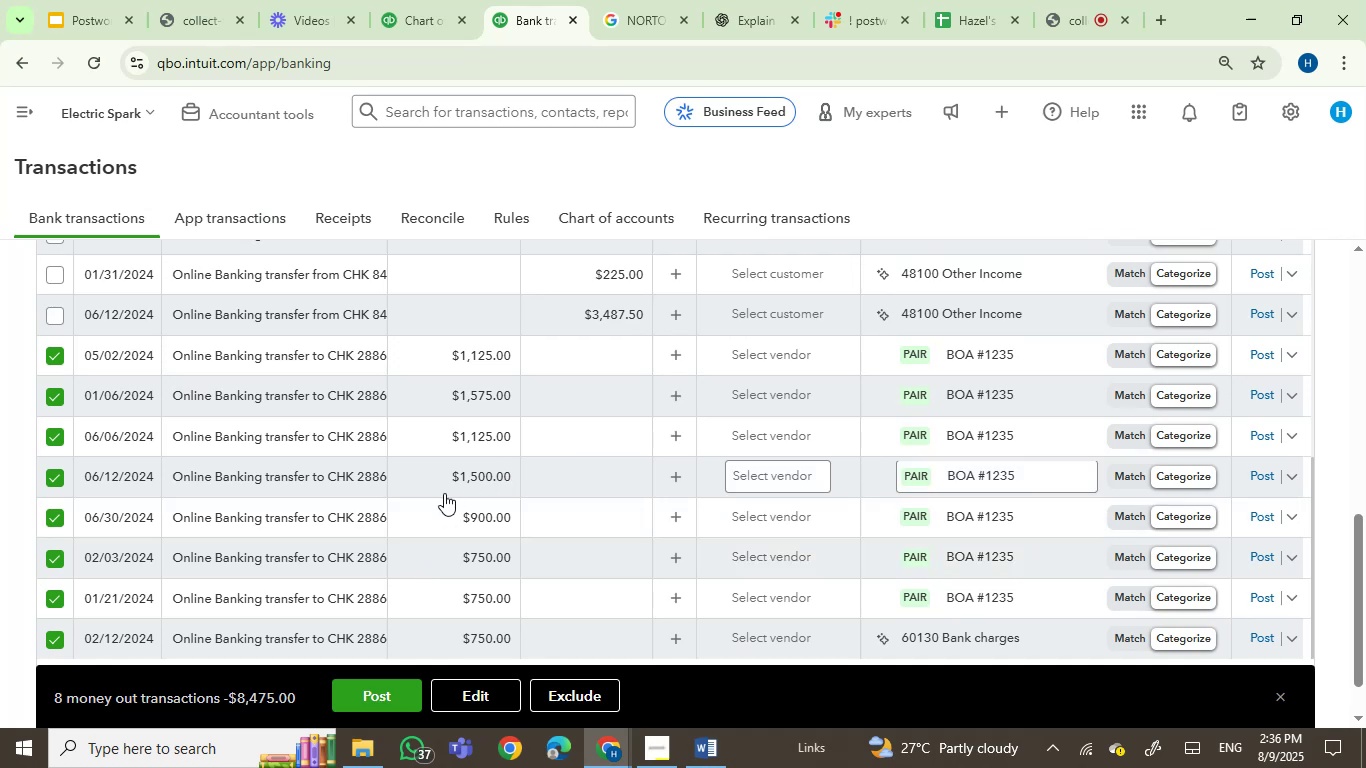 
wait(8.4)
 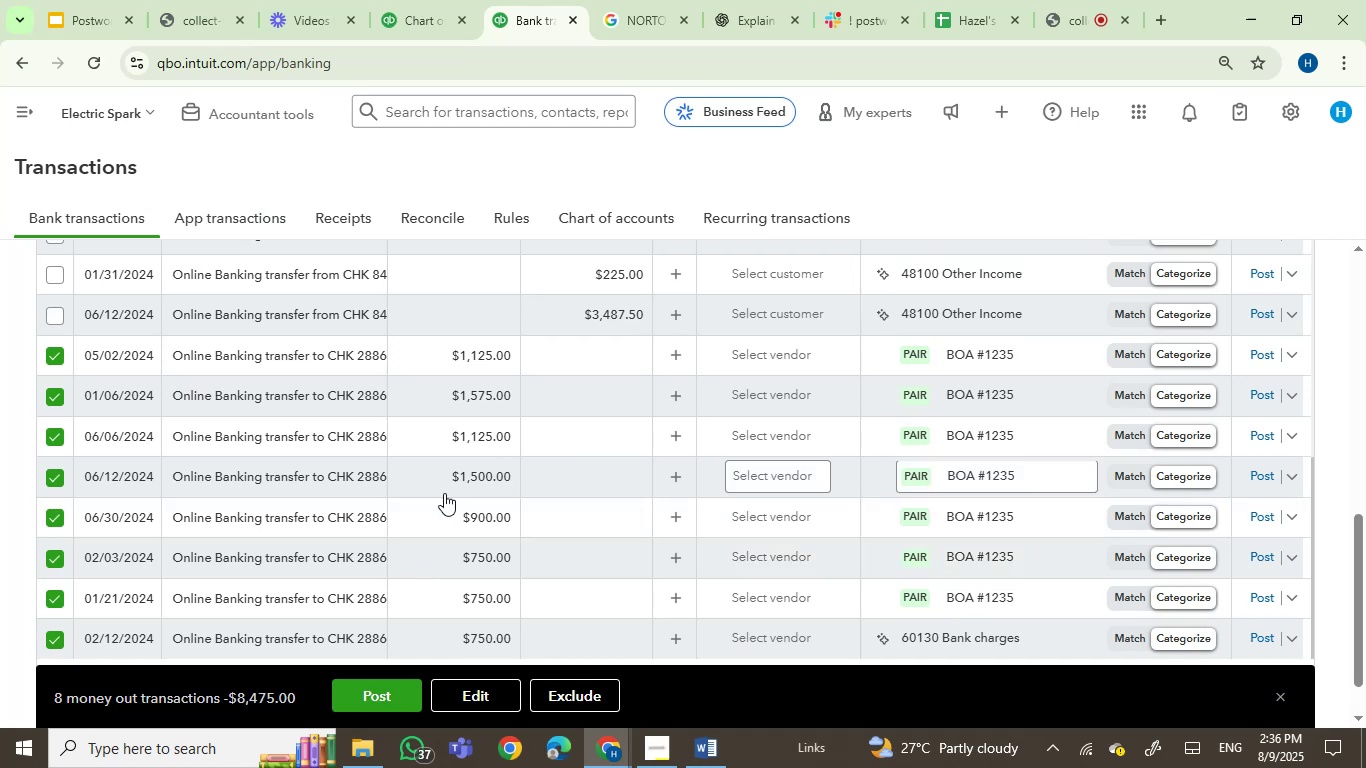 
scroll: coordinate [444, 493], scroll_direction: down, amount: 2.0
 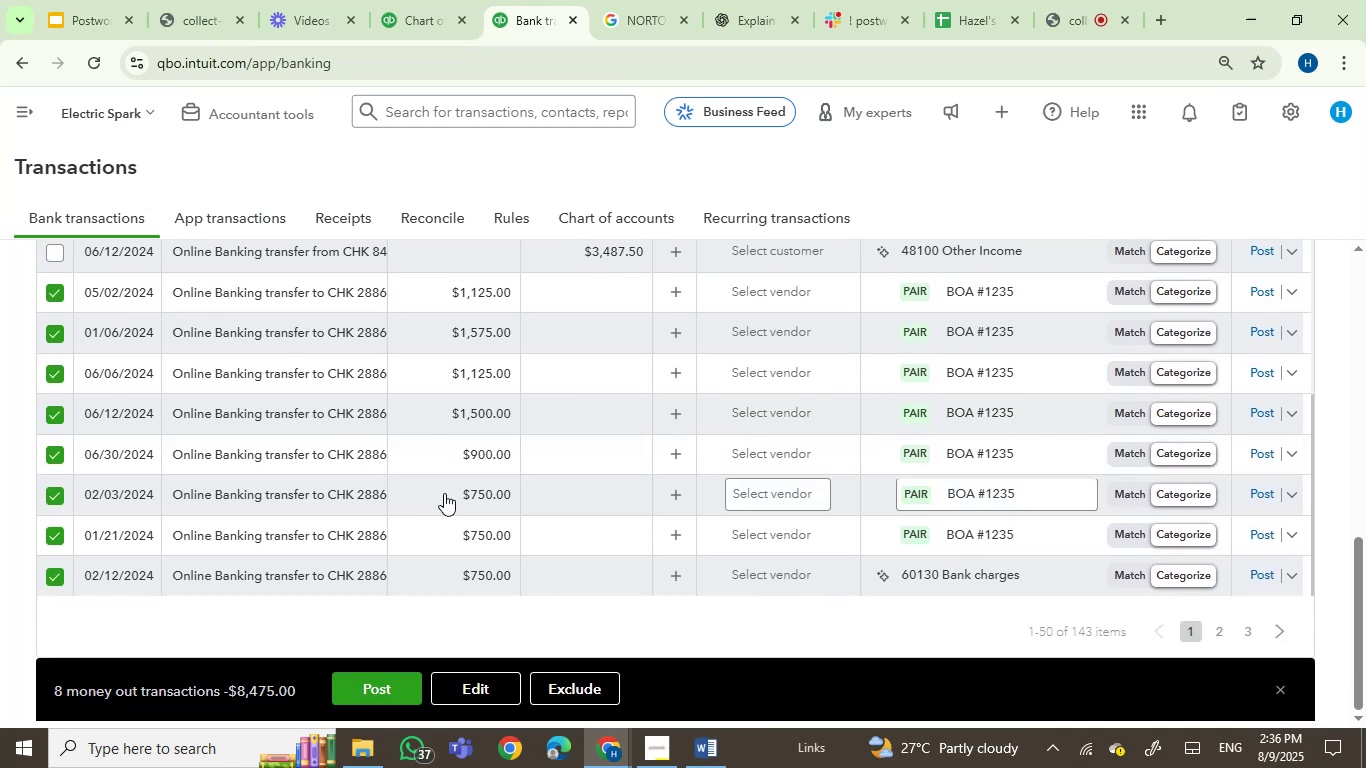 
scroll: coordinate [444, 493], scroll_direction: up, amount: 1.0
 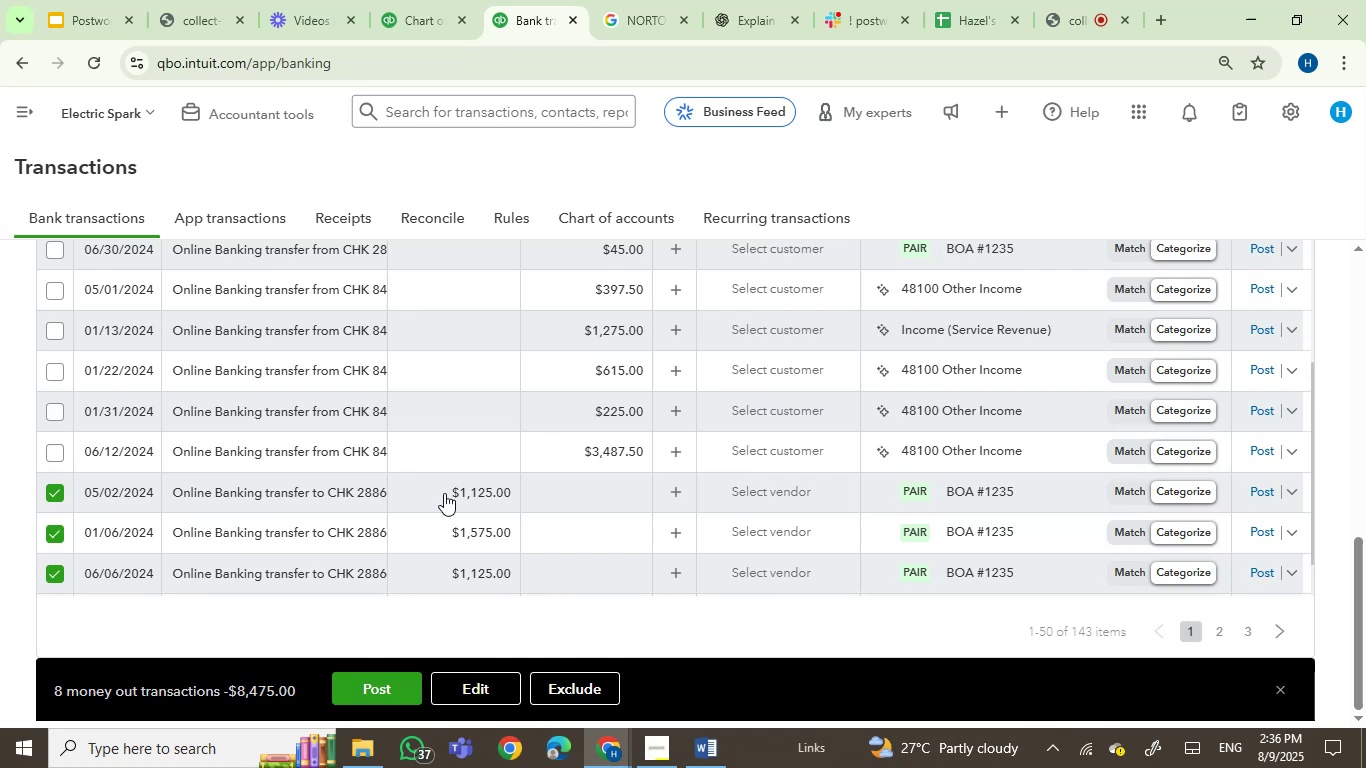 
scroll: coordinate [707, 495], scroll_direction: down, amount: 8.0
 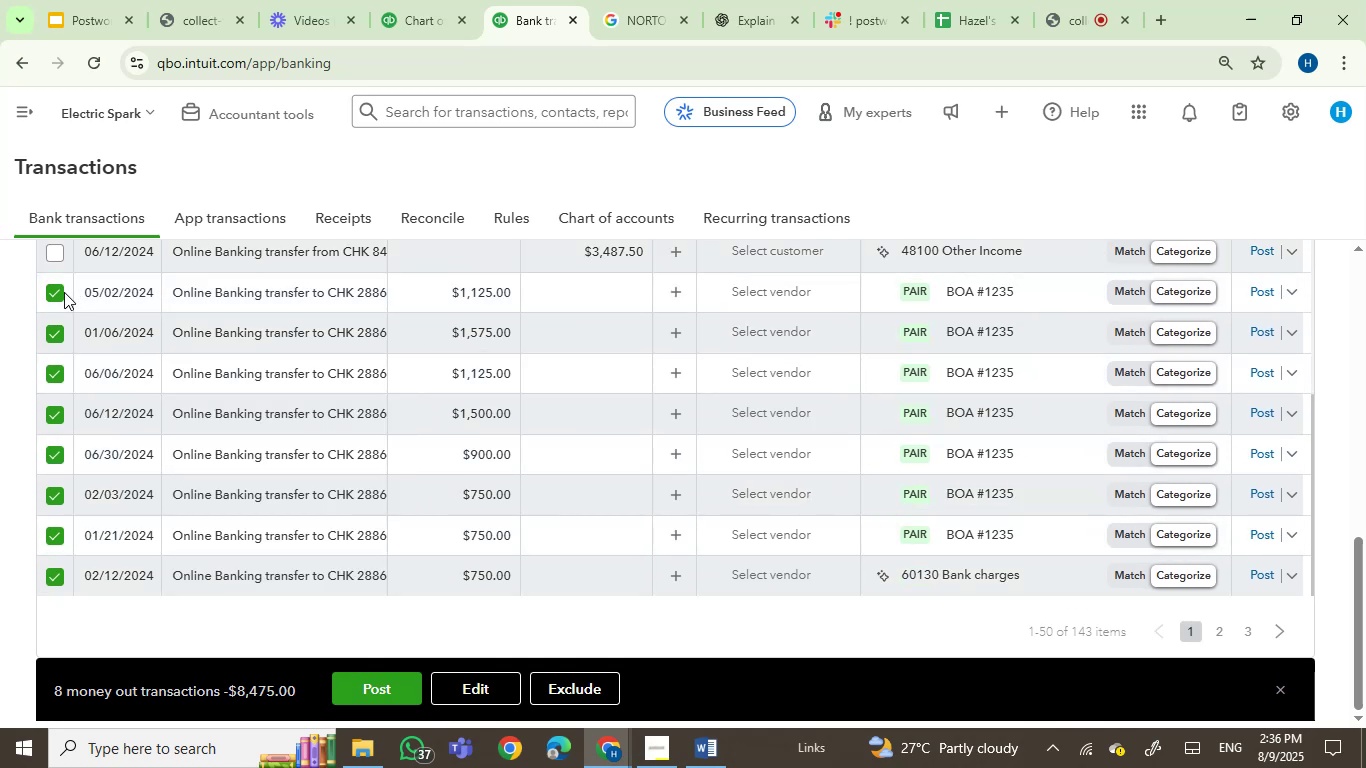 
left_click([51, 290])
 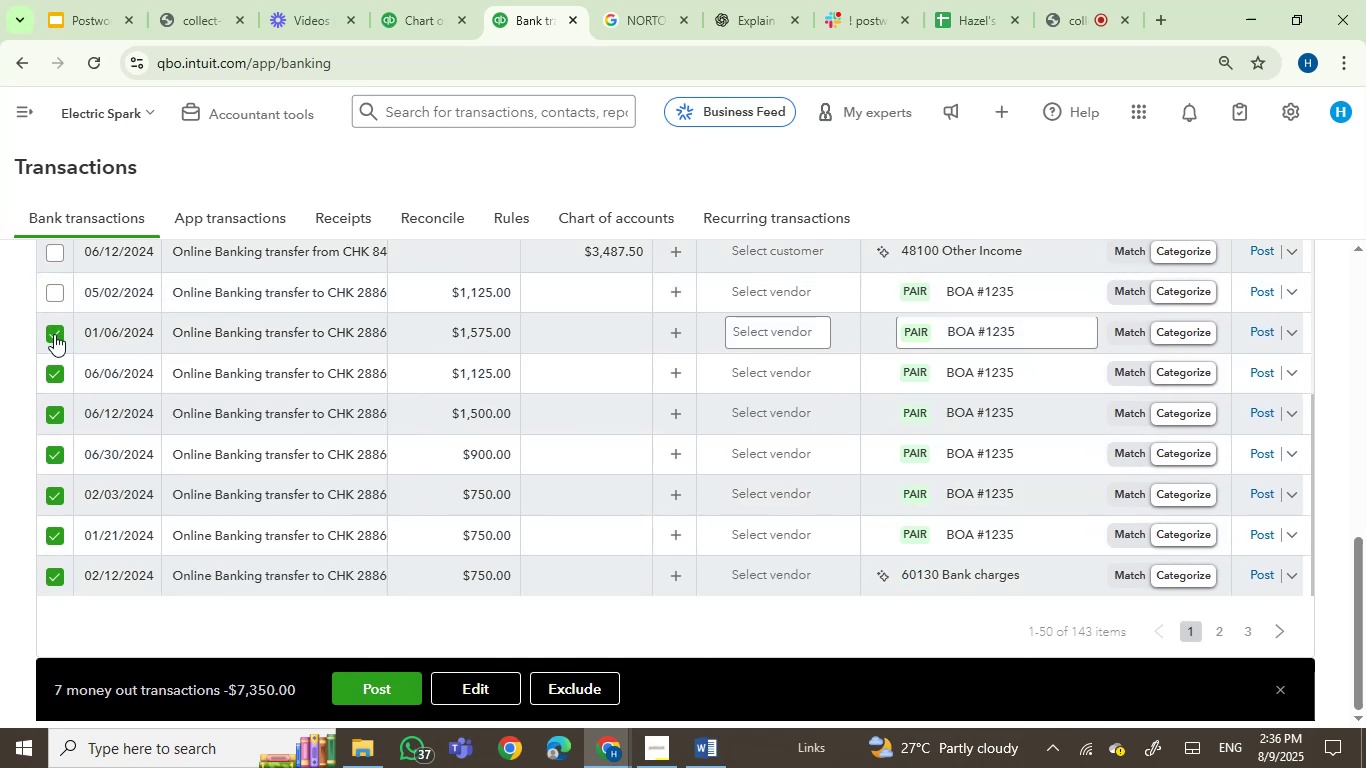 
left_click([54, 334])
 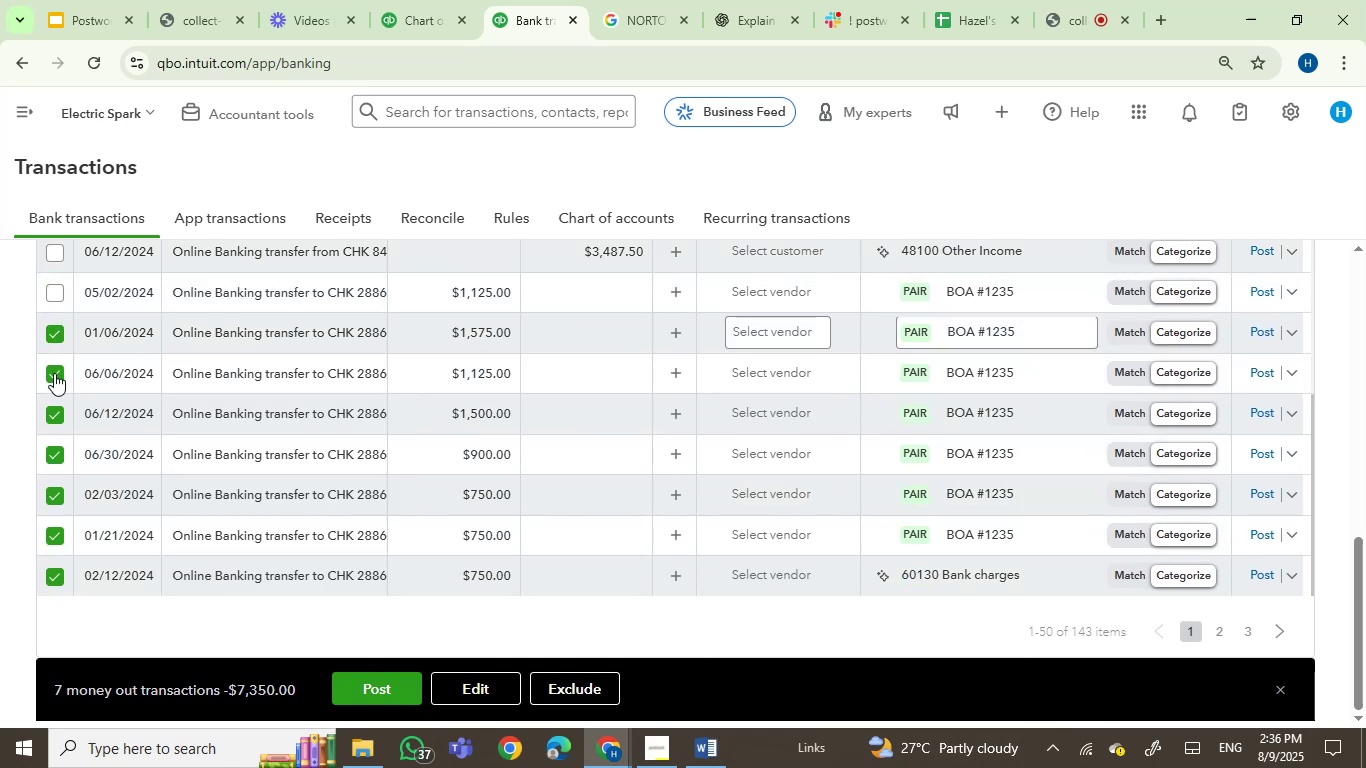 
left_click([54, 373])
 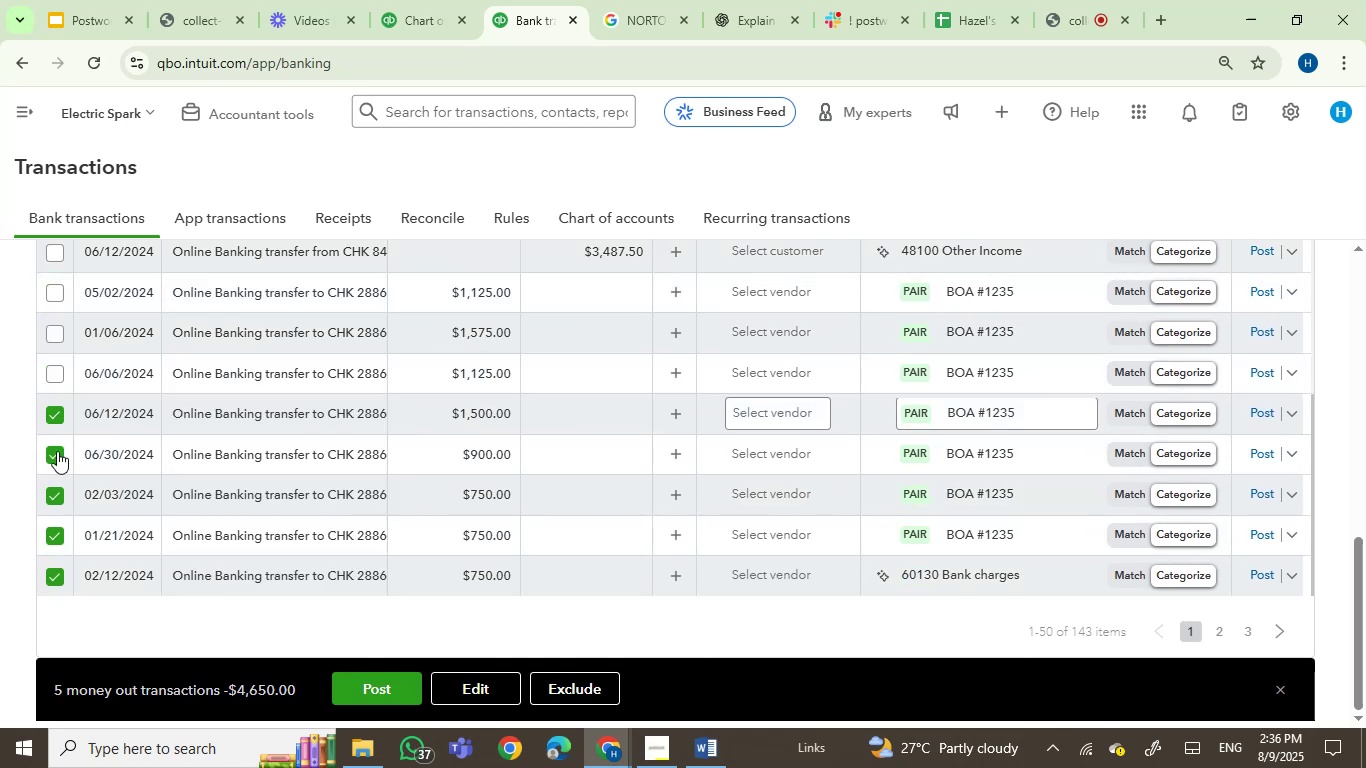 
double_click([57, 457])
 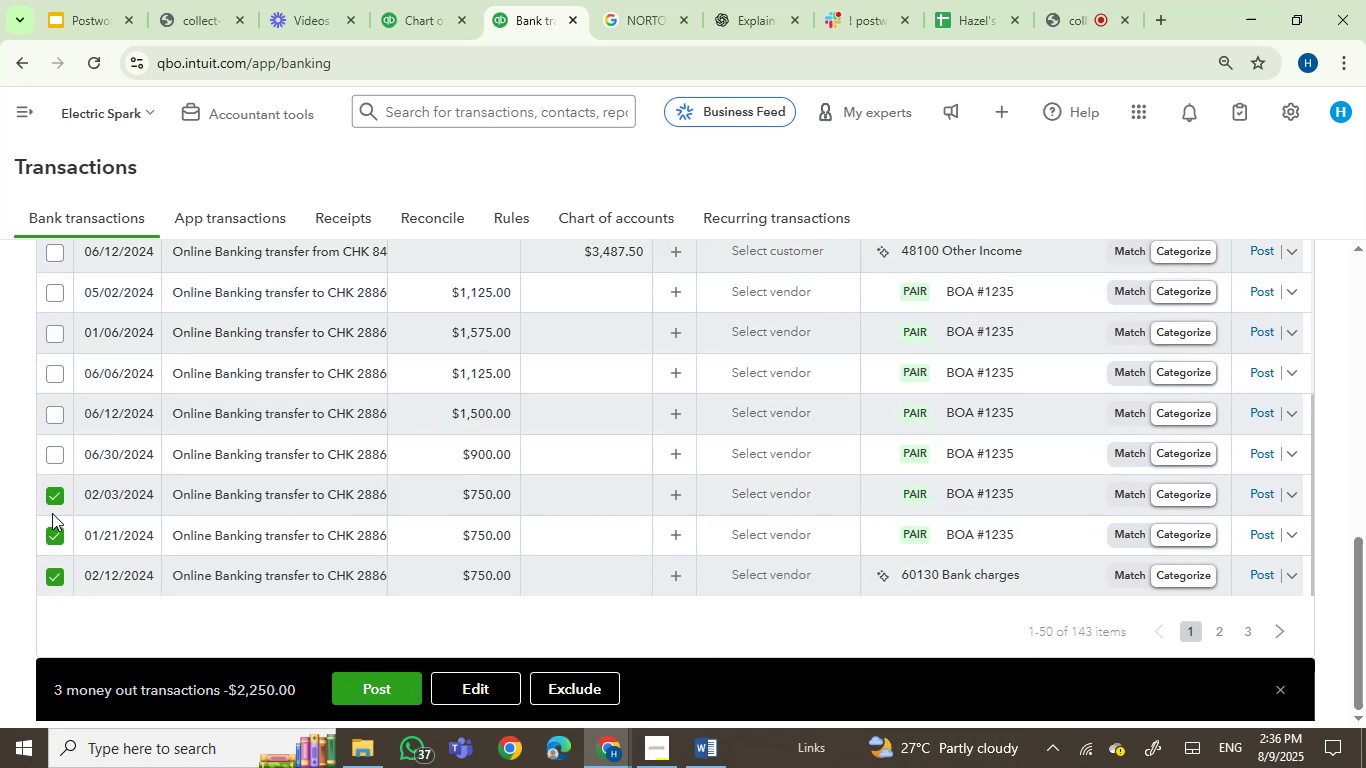 
left_click([52, 510])
 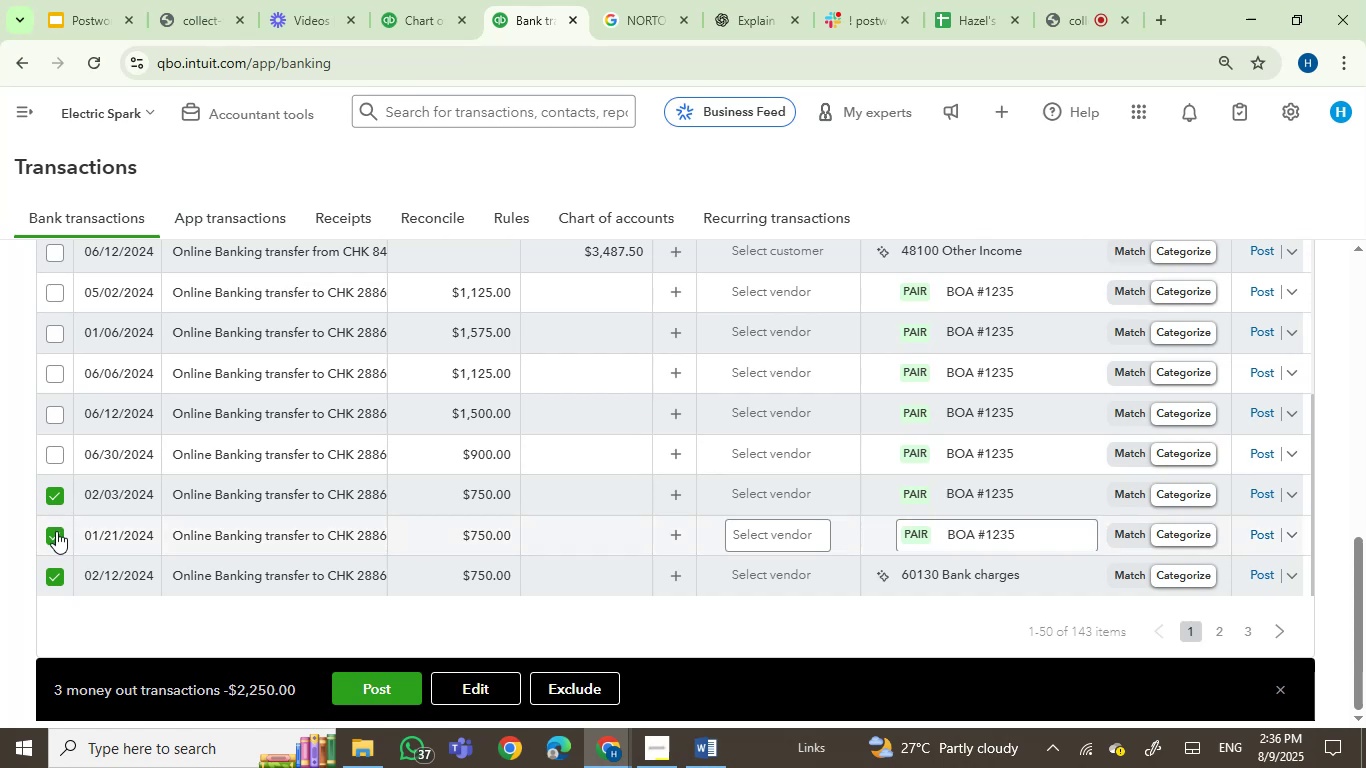 
left_click([55, 533])
 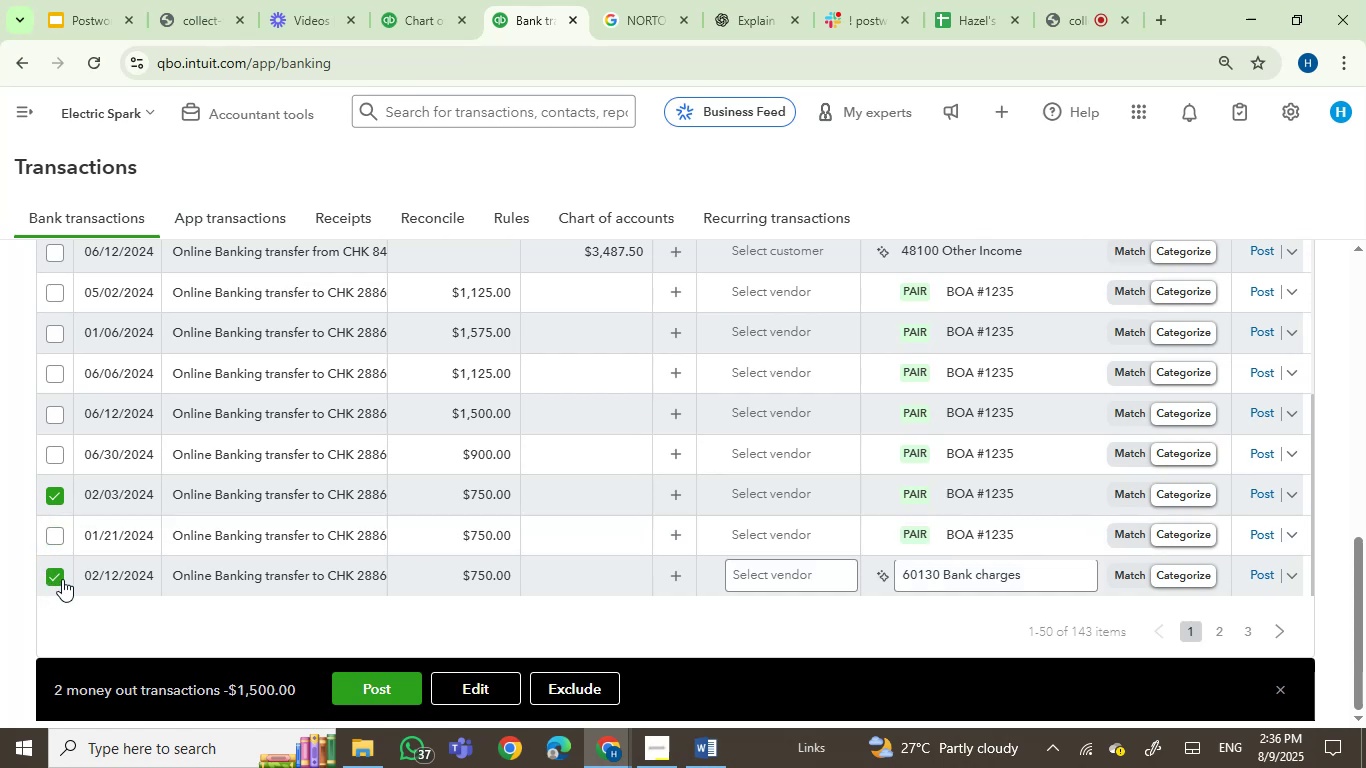 
left_click([54, 576])
 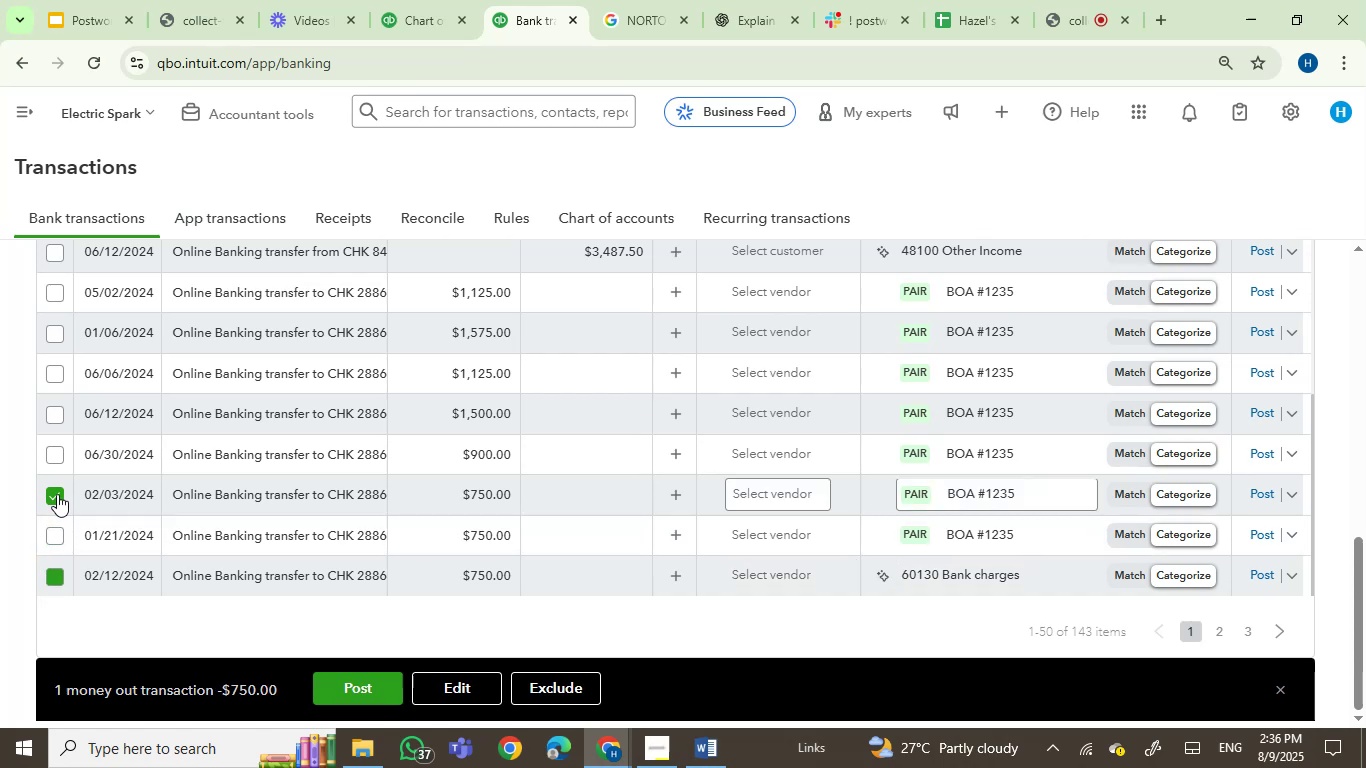 
left_click([56, 492])
 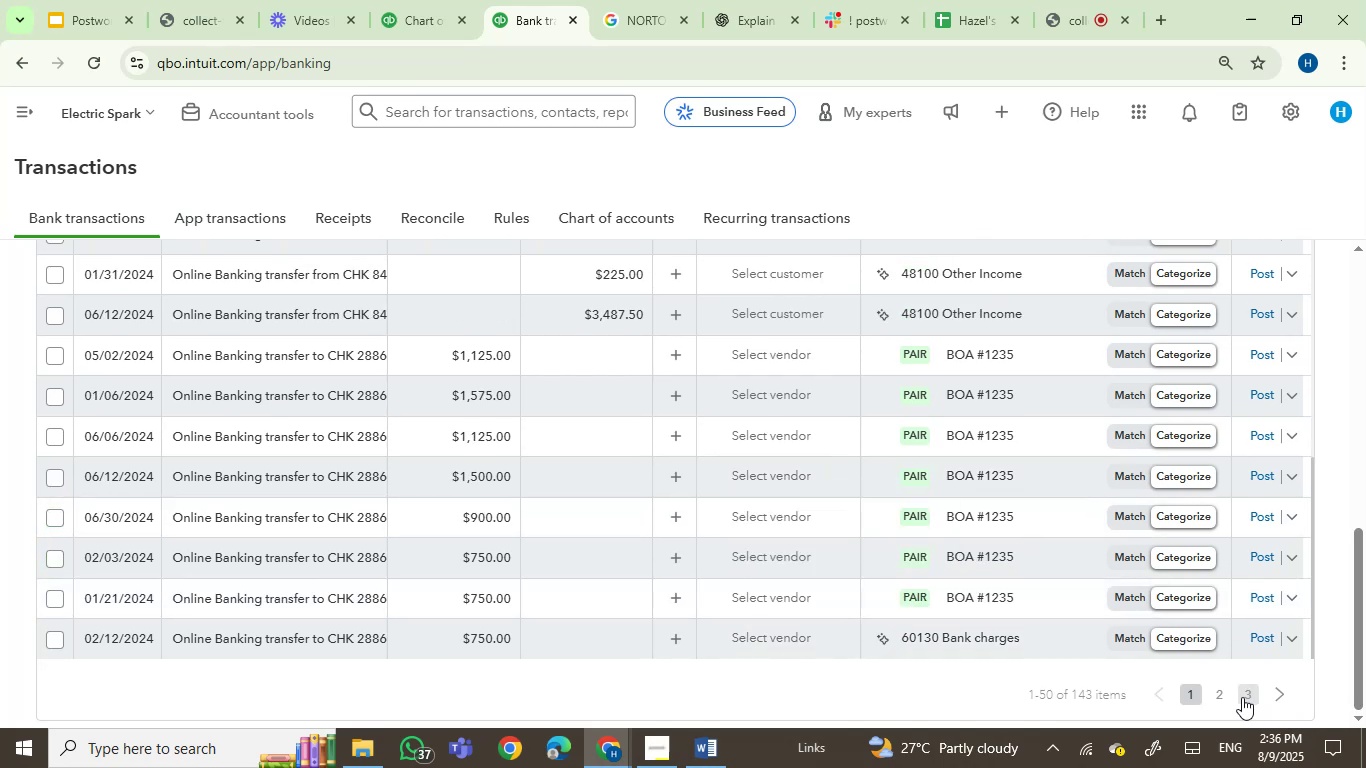 
left_click([1220, 695])
 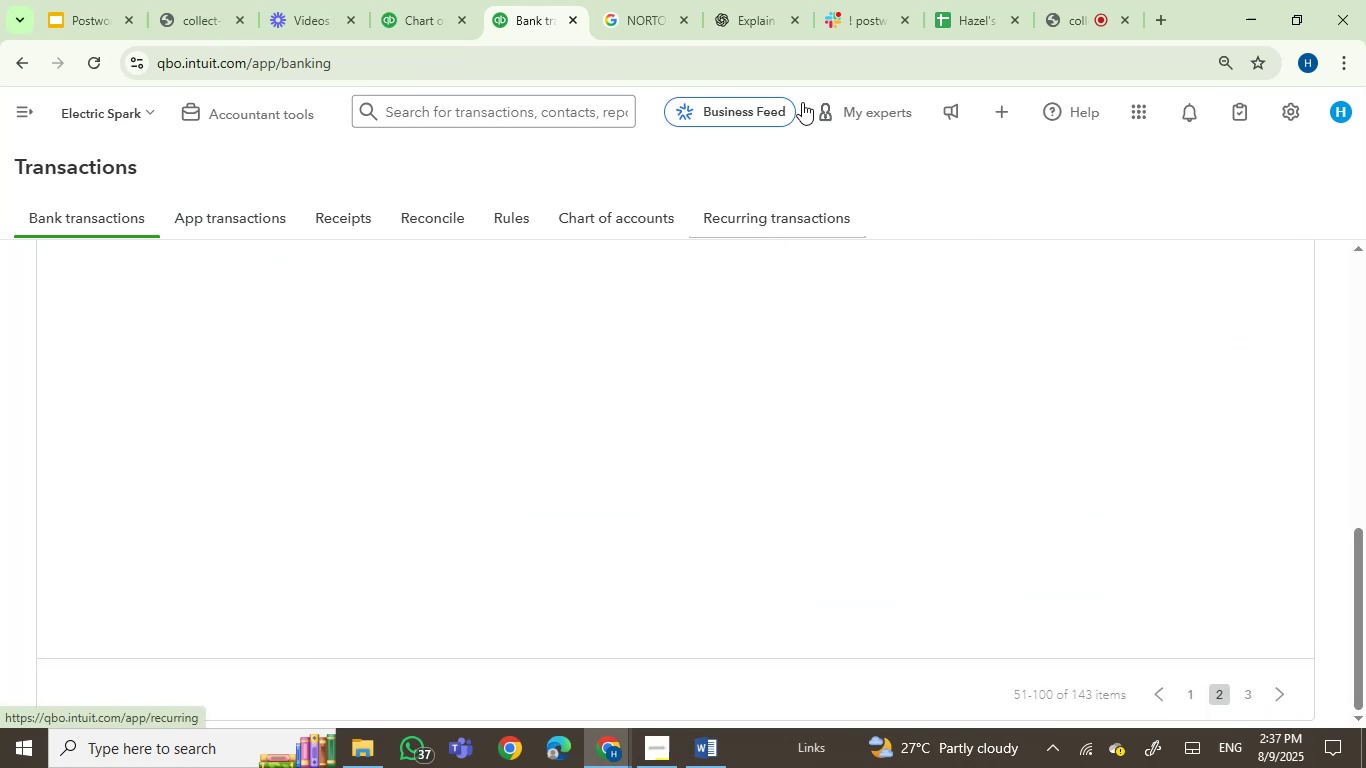 
left_click([1075, 1])
 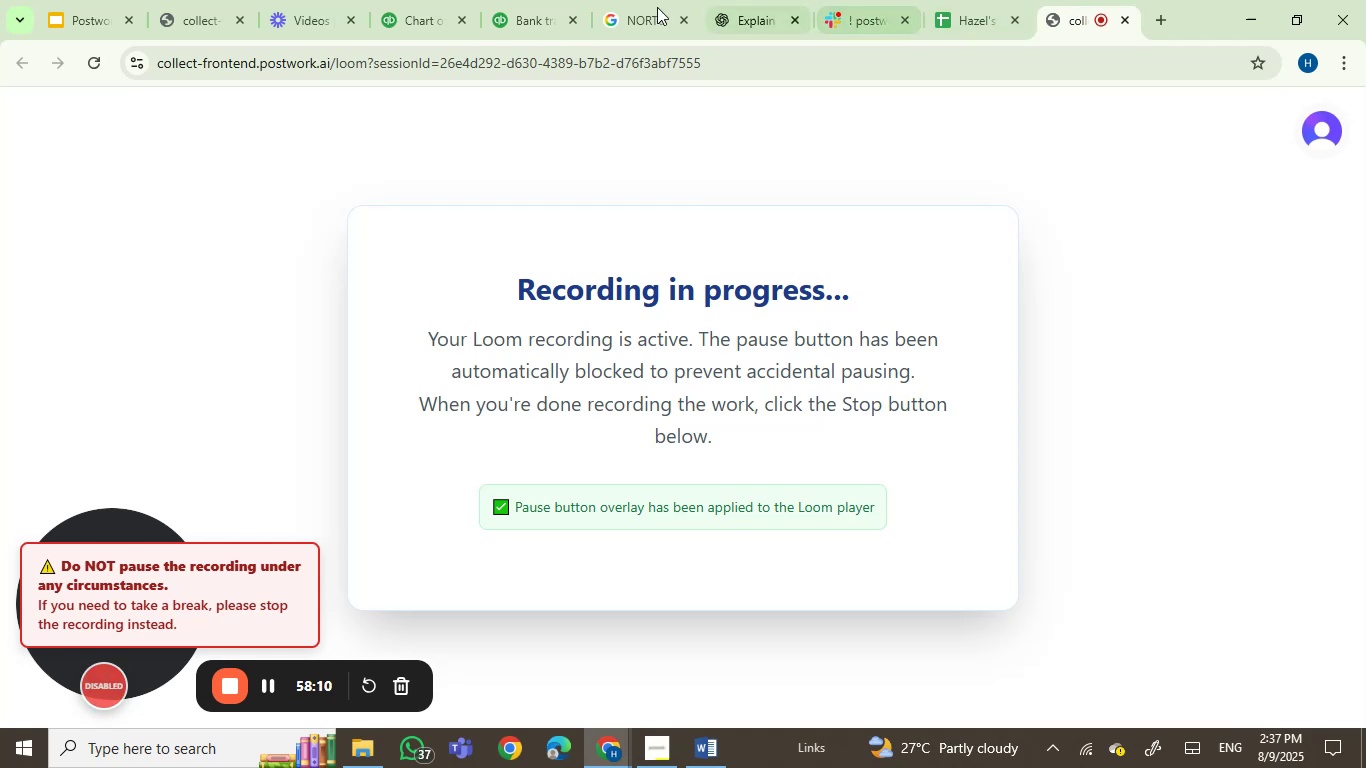 
left_click([511, 4])
 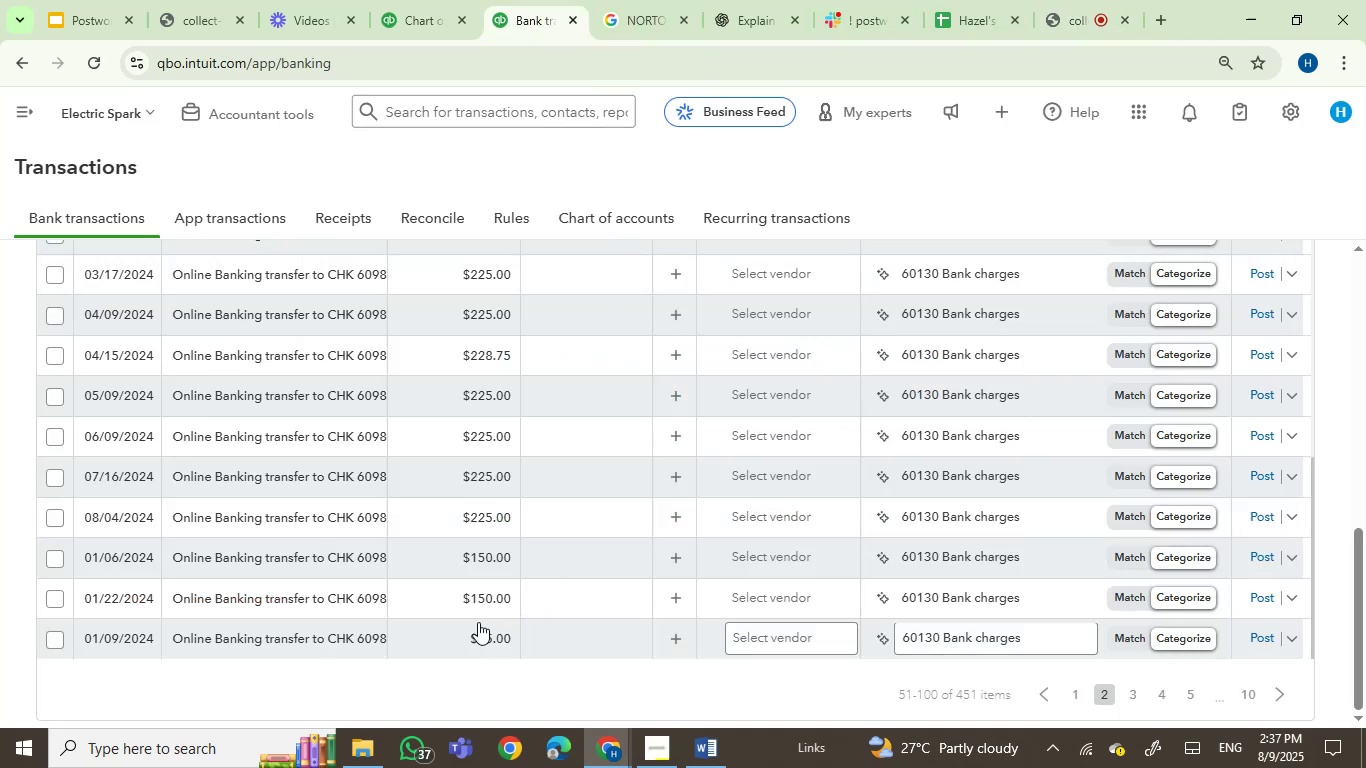 
scroll: coordinate [584, 550], scroll_direction: up, amount: 23.0
 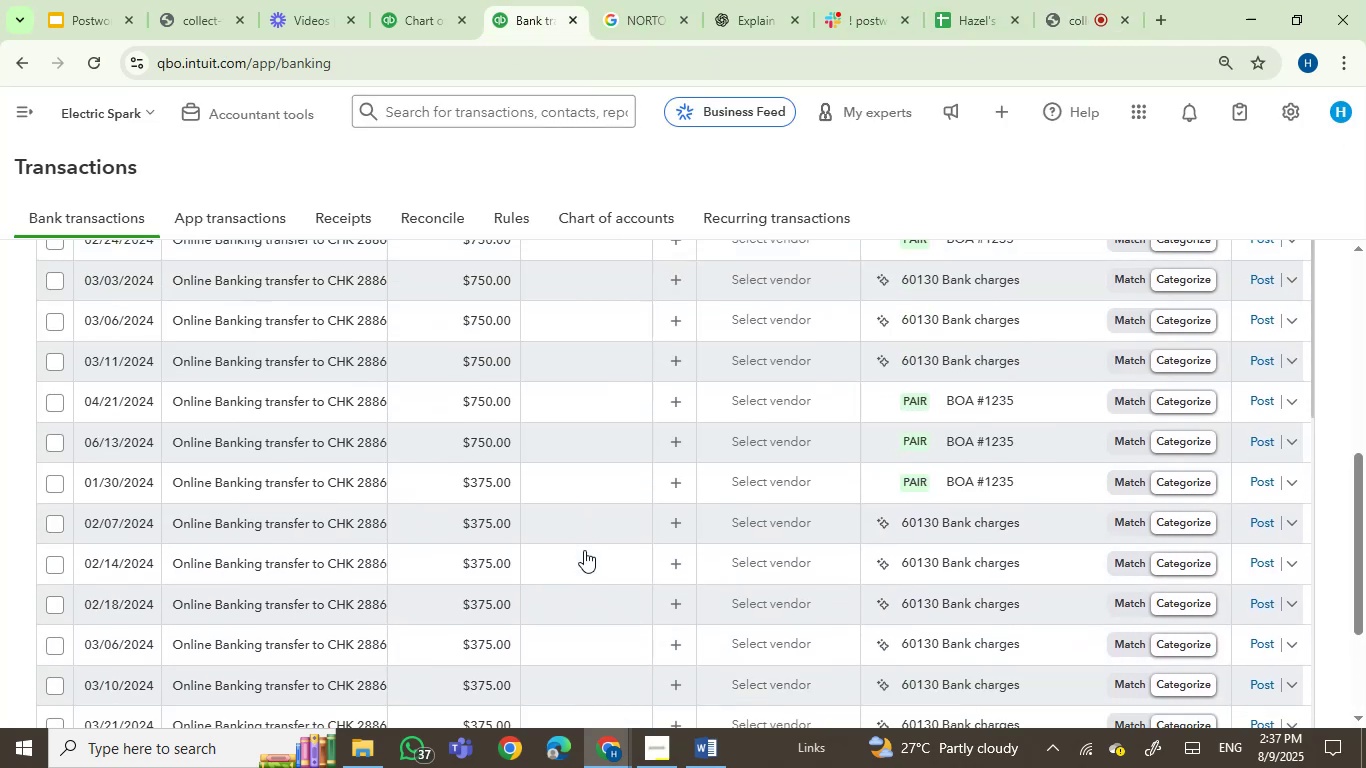 
scroll: coordinate [534, 487], scroll_direction: down, amount: 37.0
 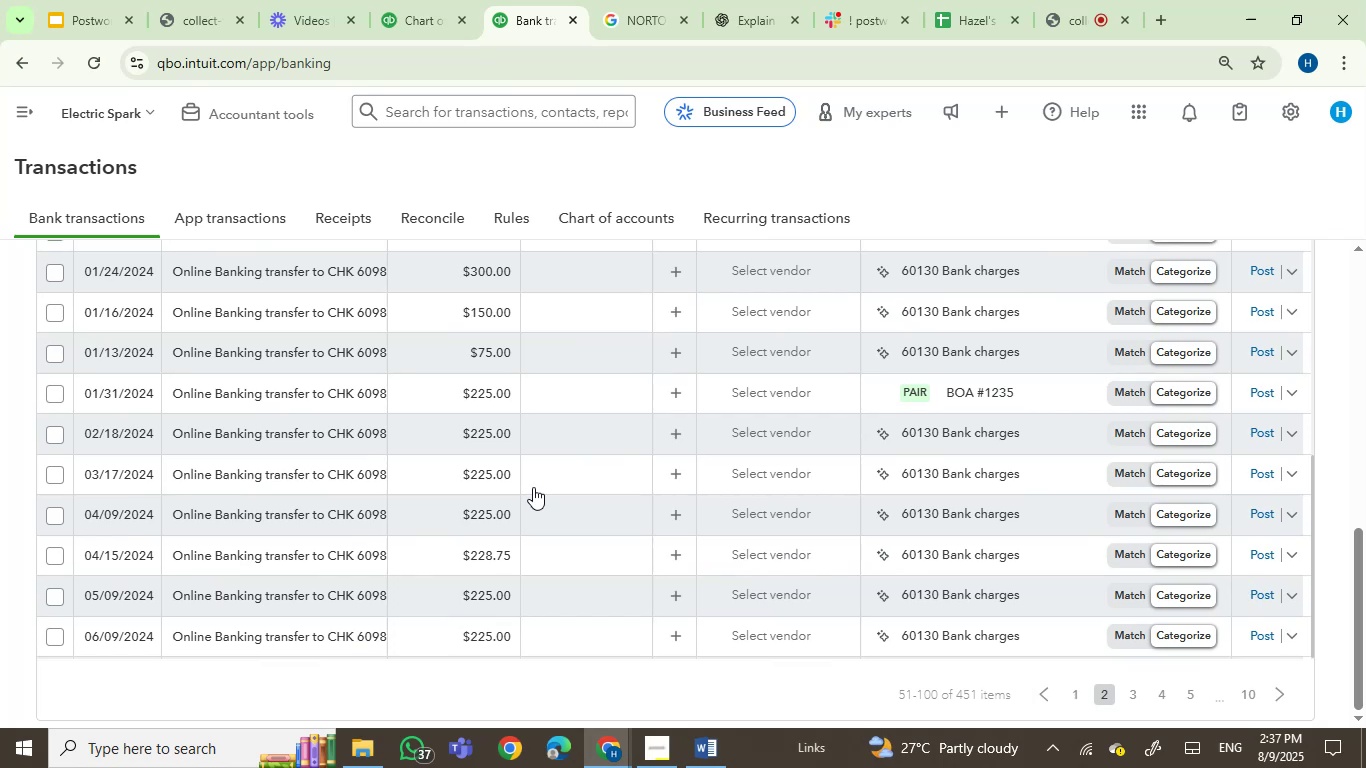 
scroll: coordinate [533, 487], scroll_direction: up, amount: 3.0
 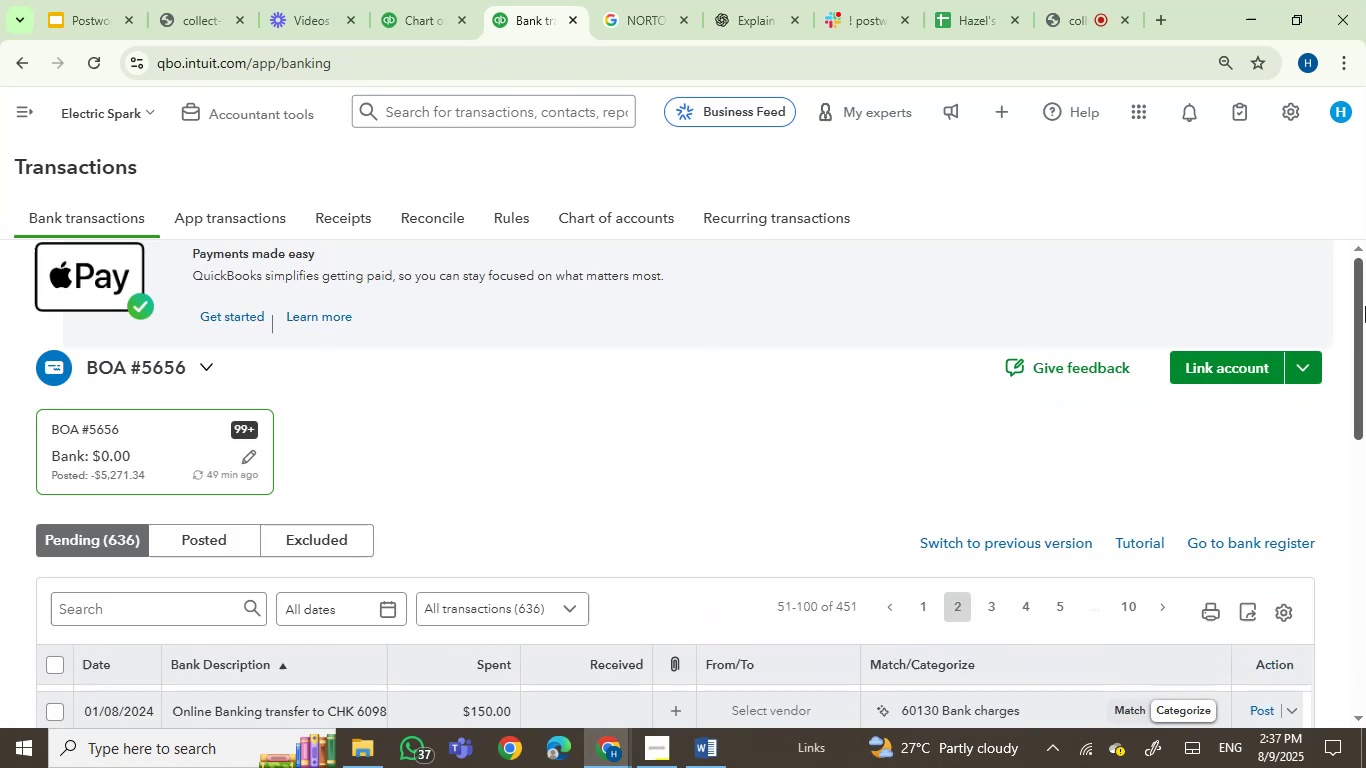 
scroll: coordinate [925, 485], scroll_direction: down, amount: 3.0
 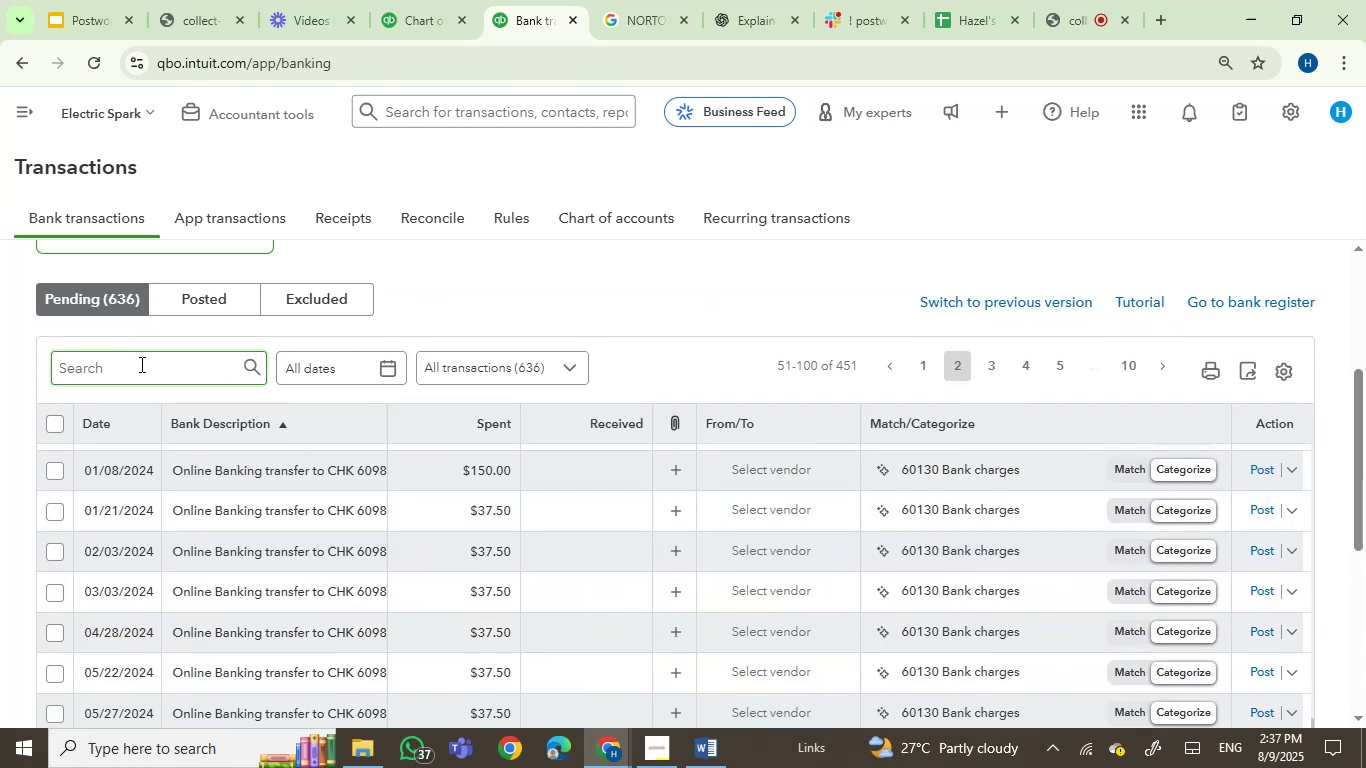 
left_click([140, 364])
 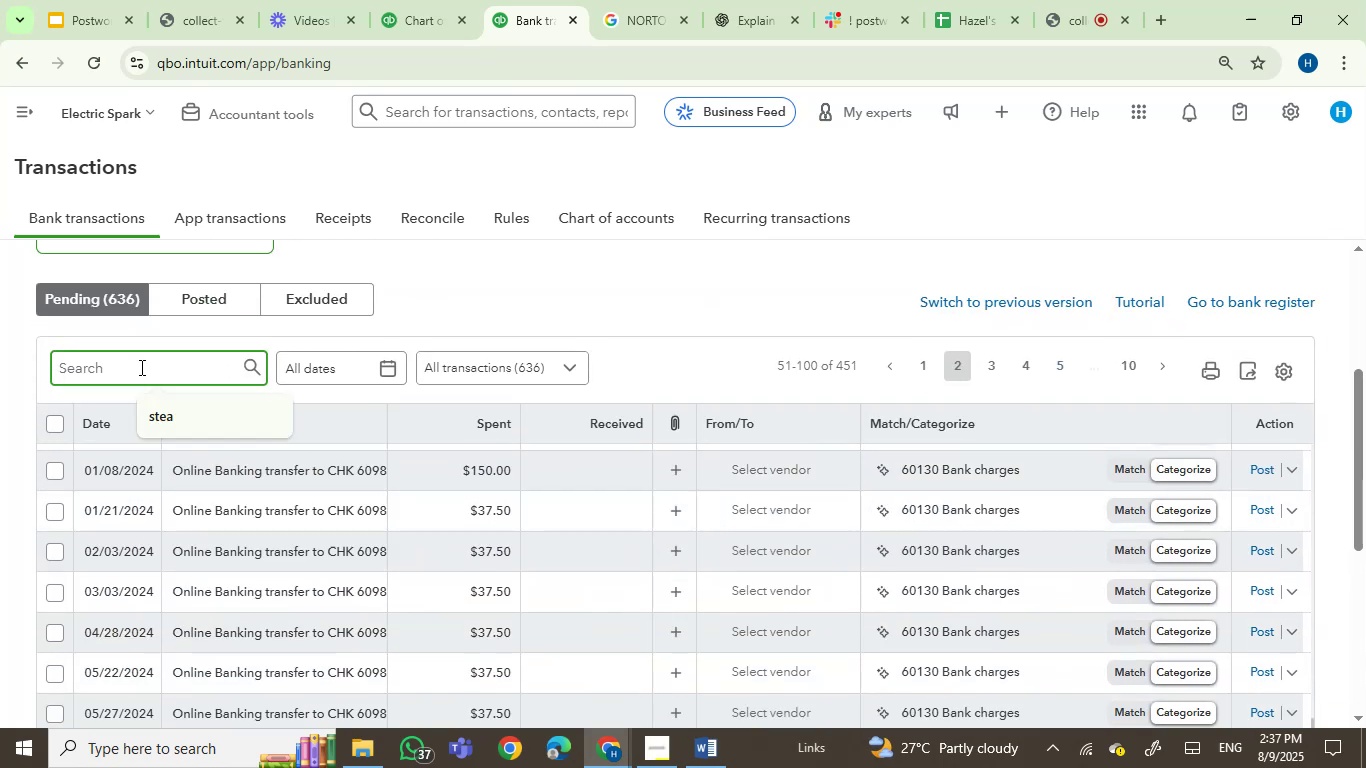 
key(Numpad6)
 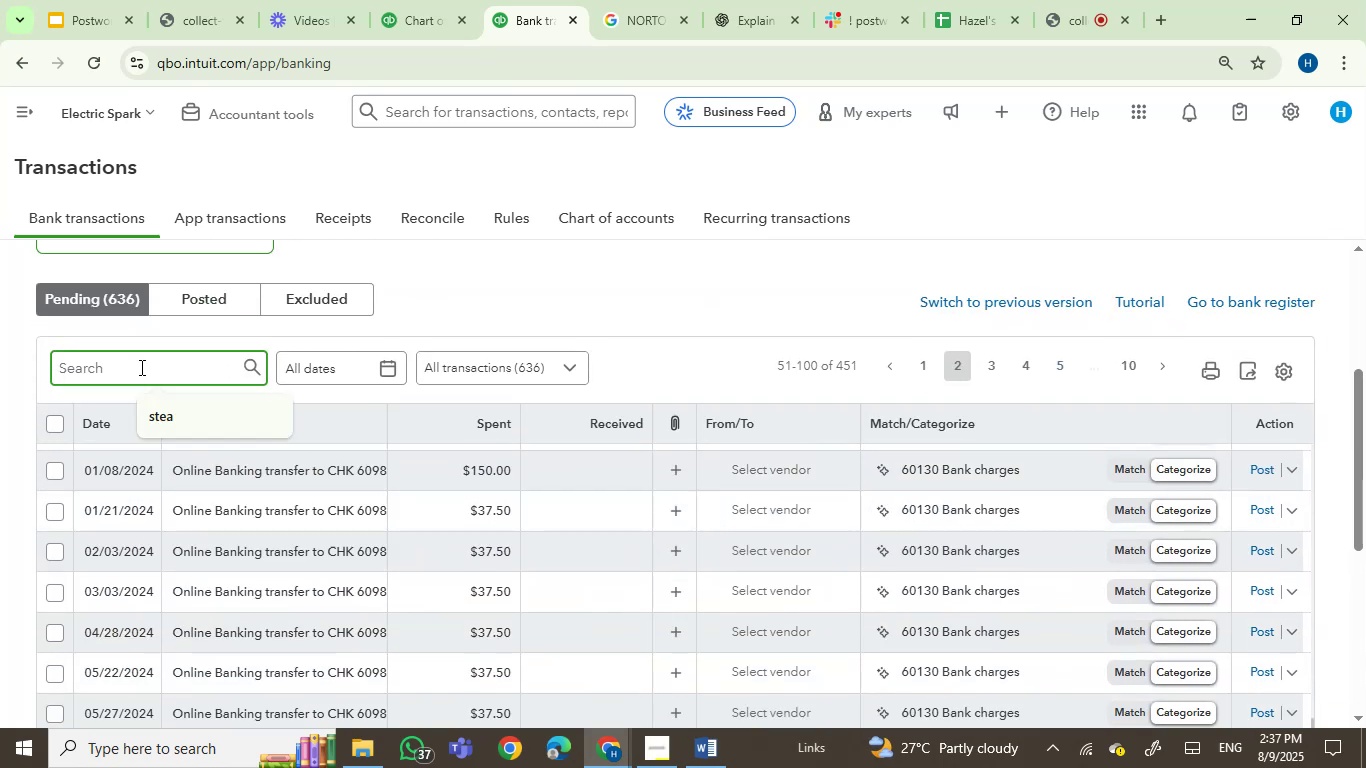 
key(Numpad0)
 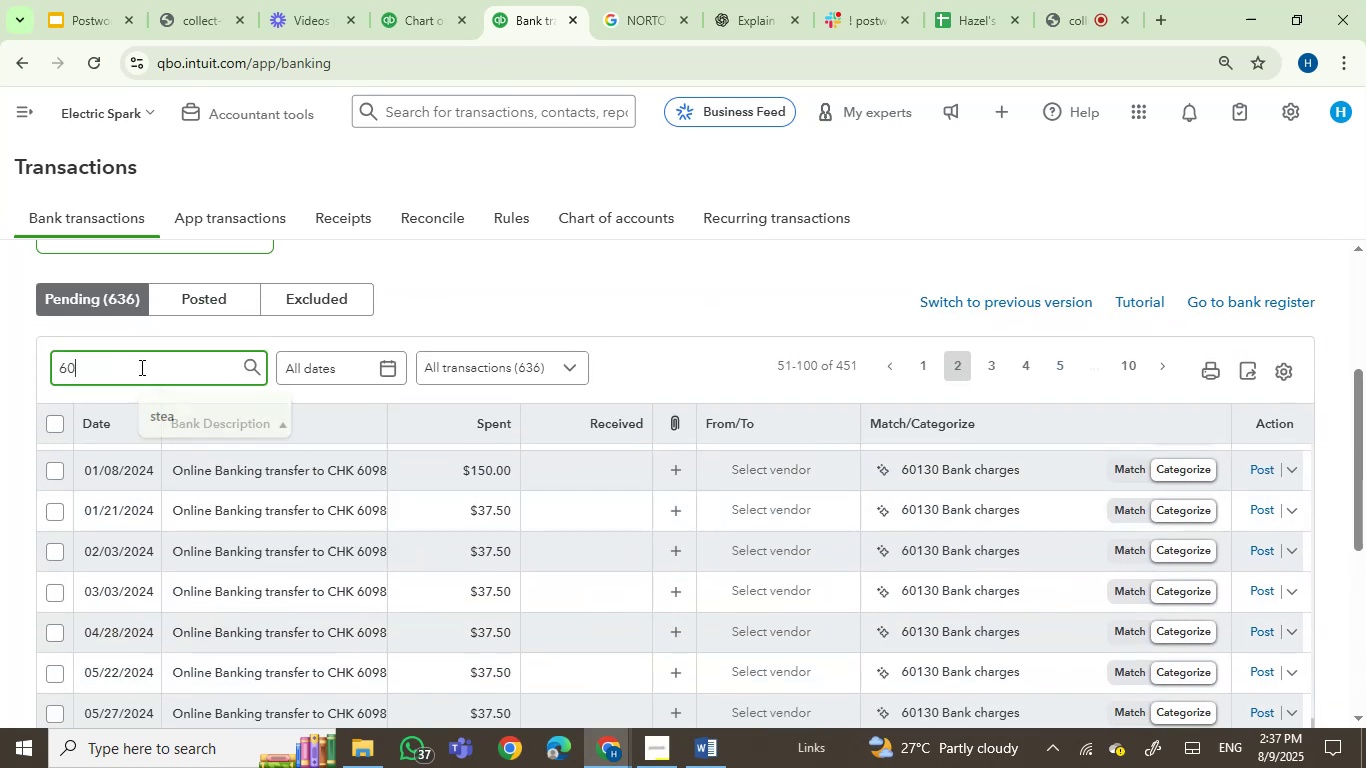 
key(Numpad9)
 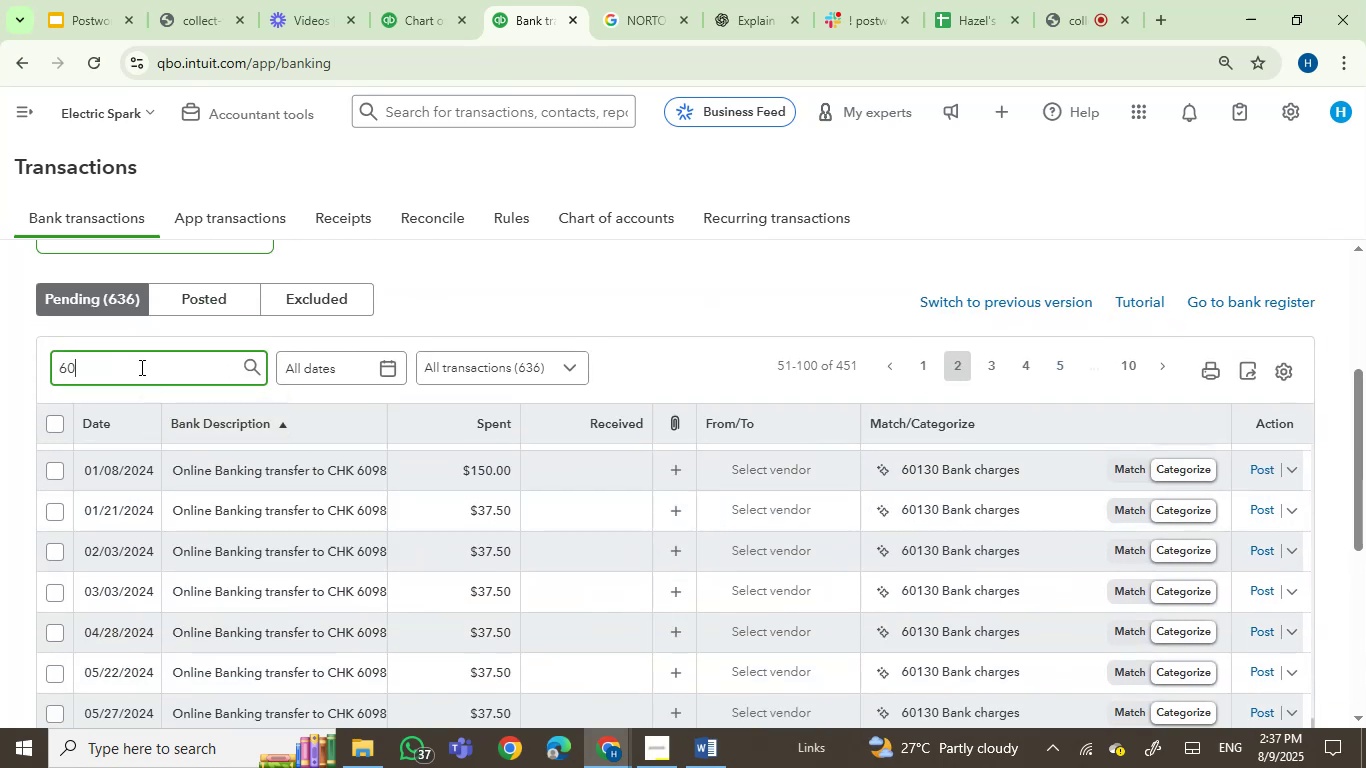 
key(Numpad8)
 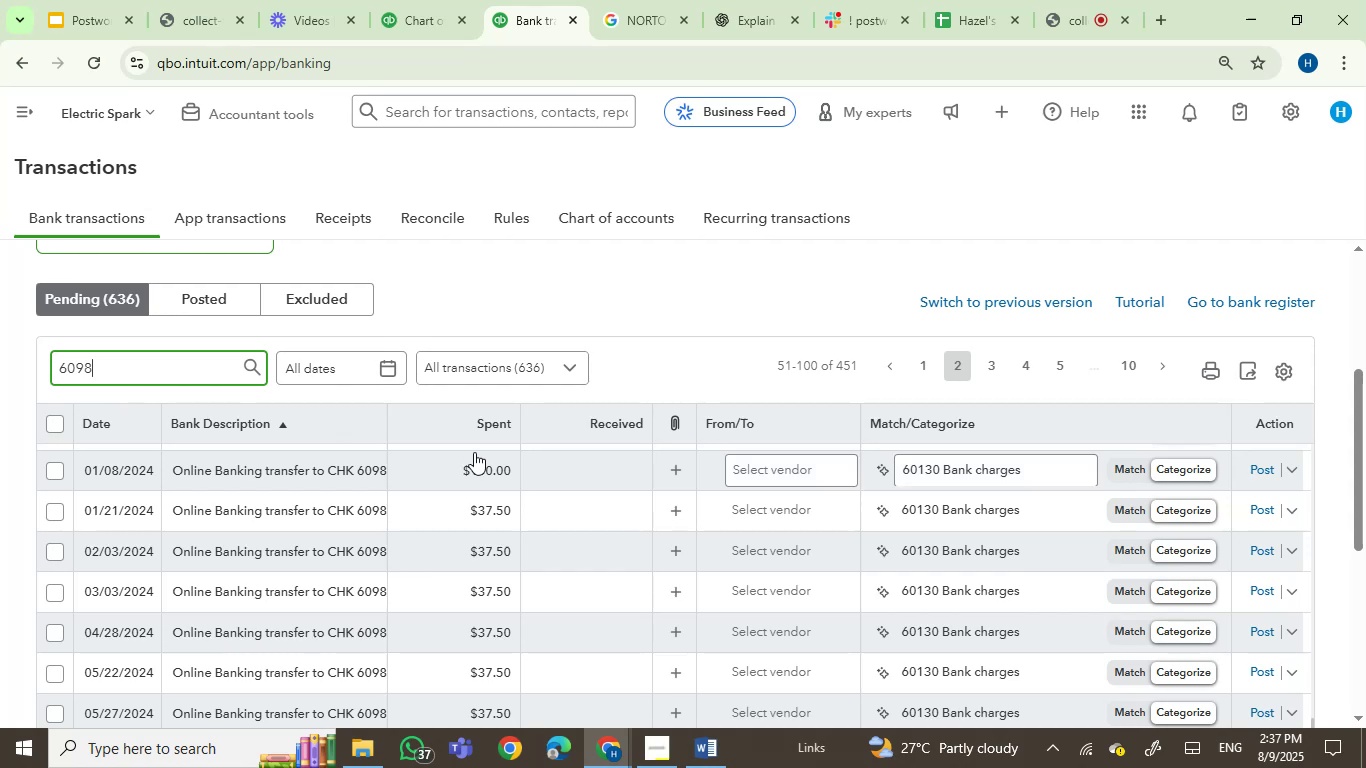 
key(Enter)
 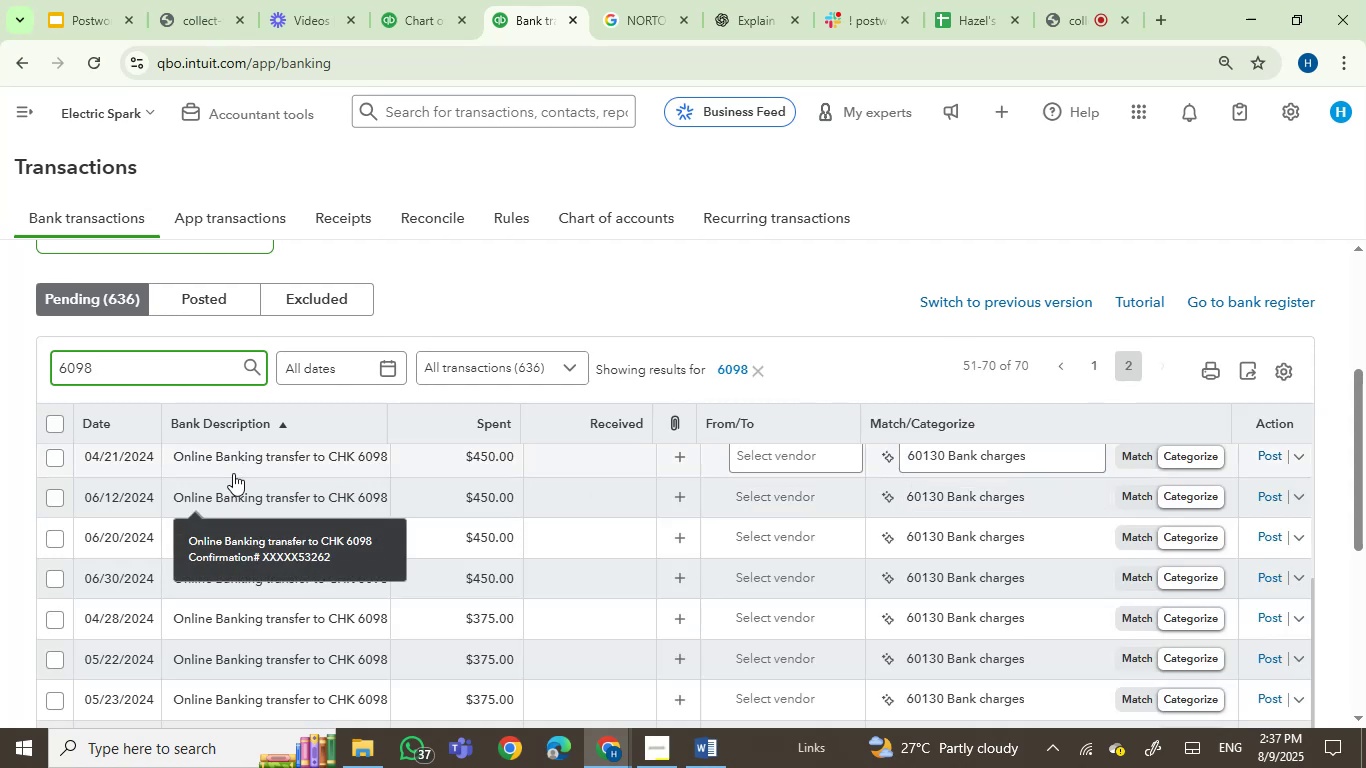 
wait(5.64)
 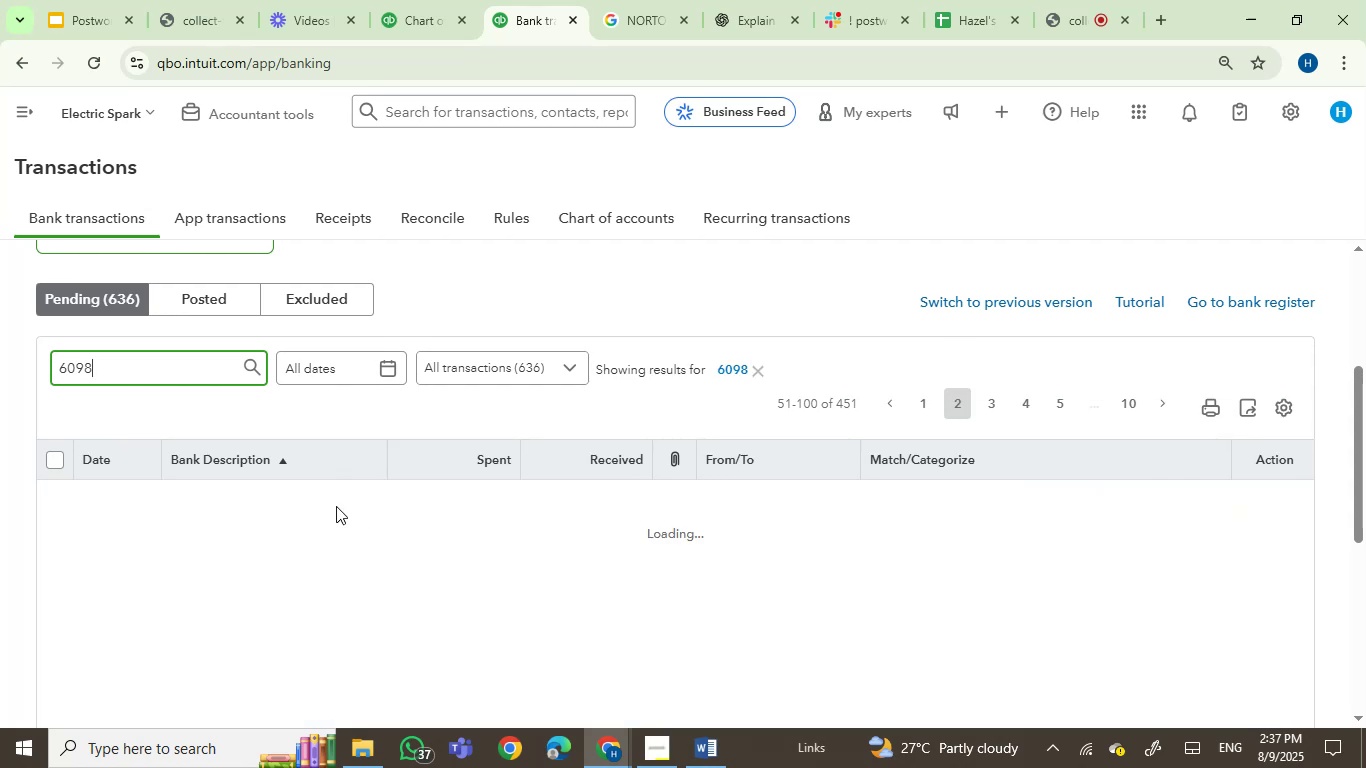 
left_click([59, 427])
 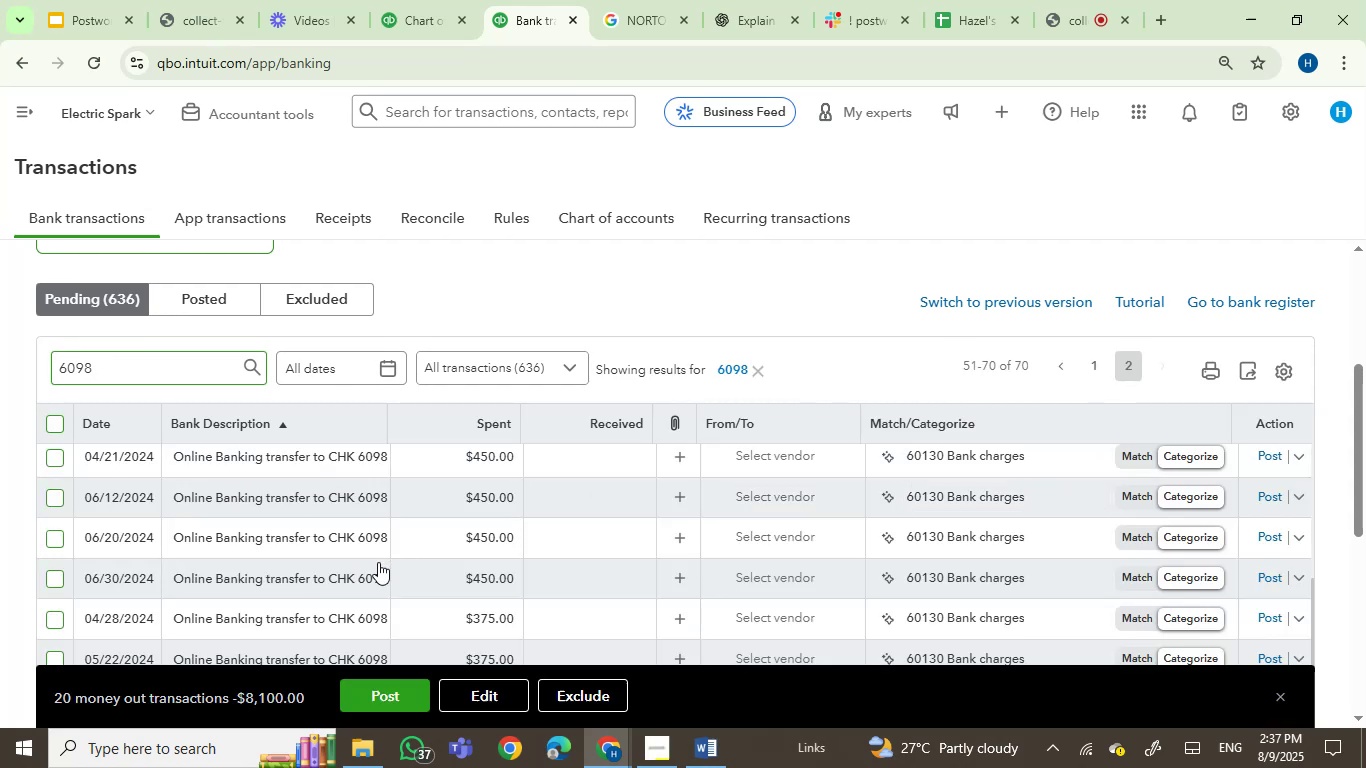 
scroll: coordinate [545, 573], scroll_direction: up, amount: 7.0
 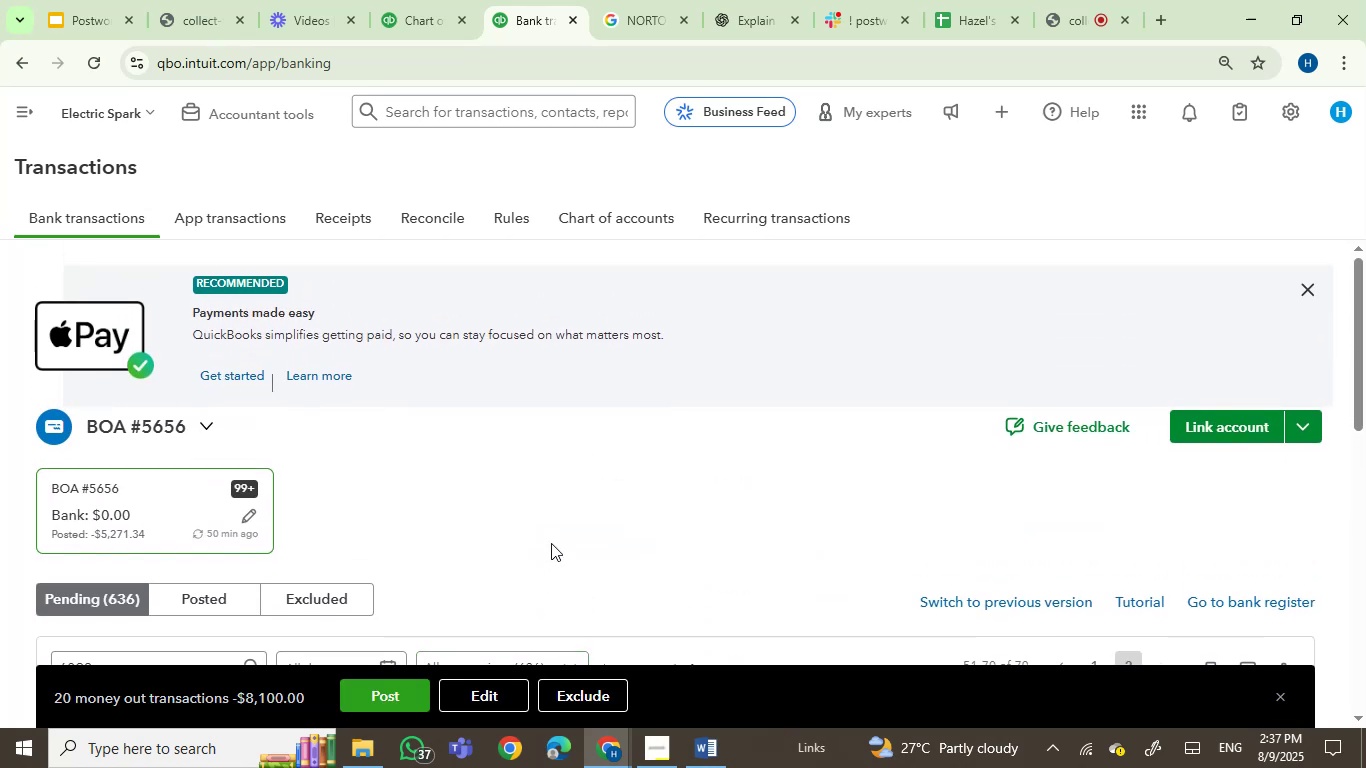 
scroll: coordinate [691, 486], scroll_direction: down, amount: 13.0
 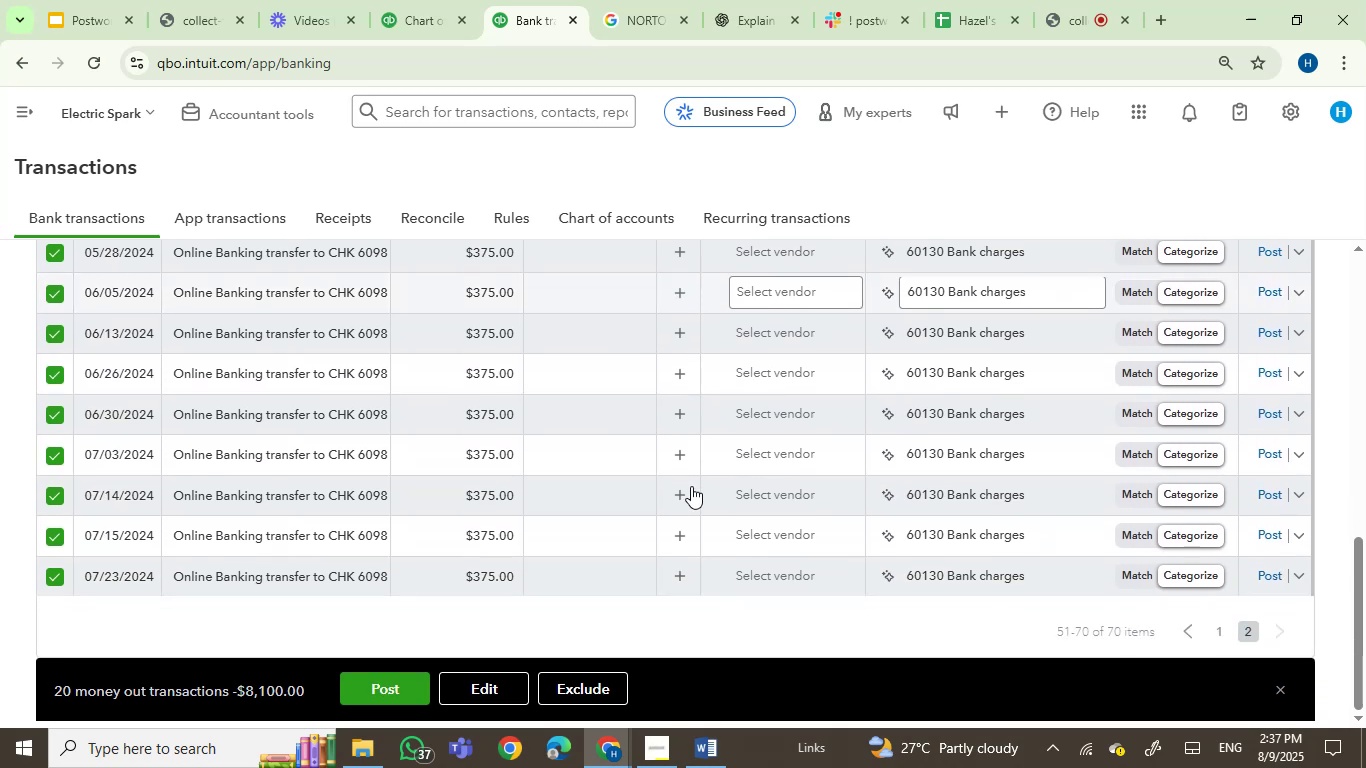 
scroll: coordinate [661, 475], scroll_direction: up, amount: 7.0
 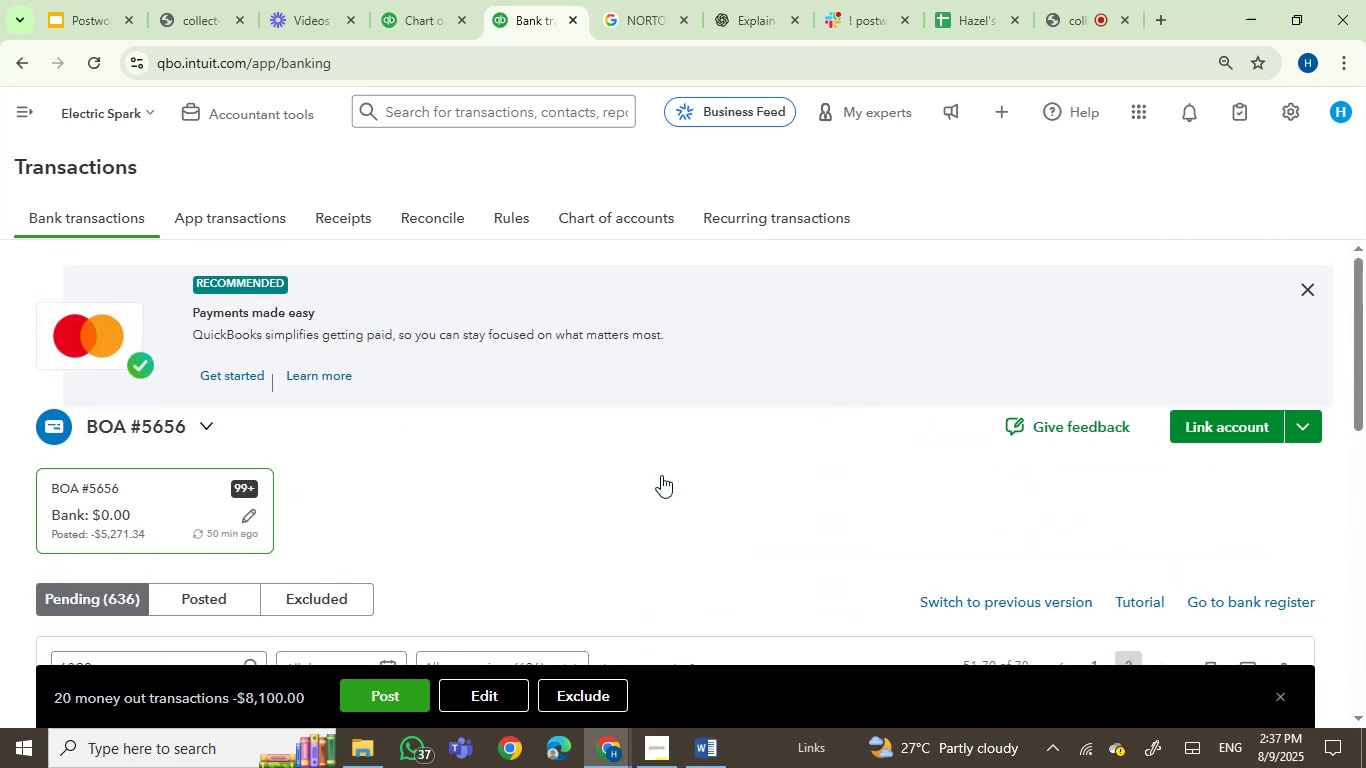 
scroll: coordinate [661, 475], scroll_direction: down, amount: 4.0
 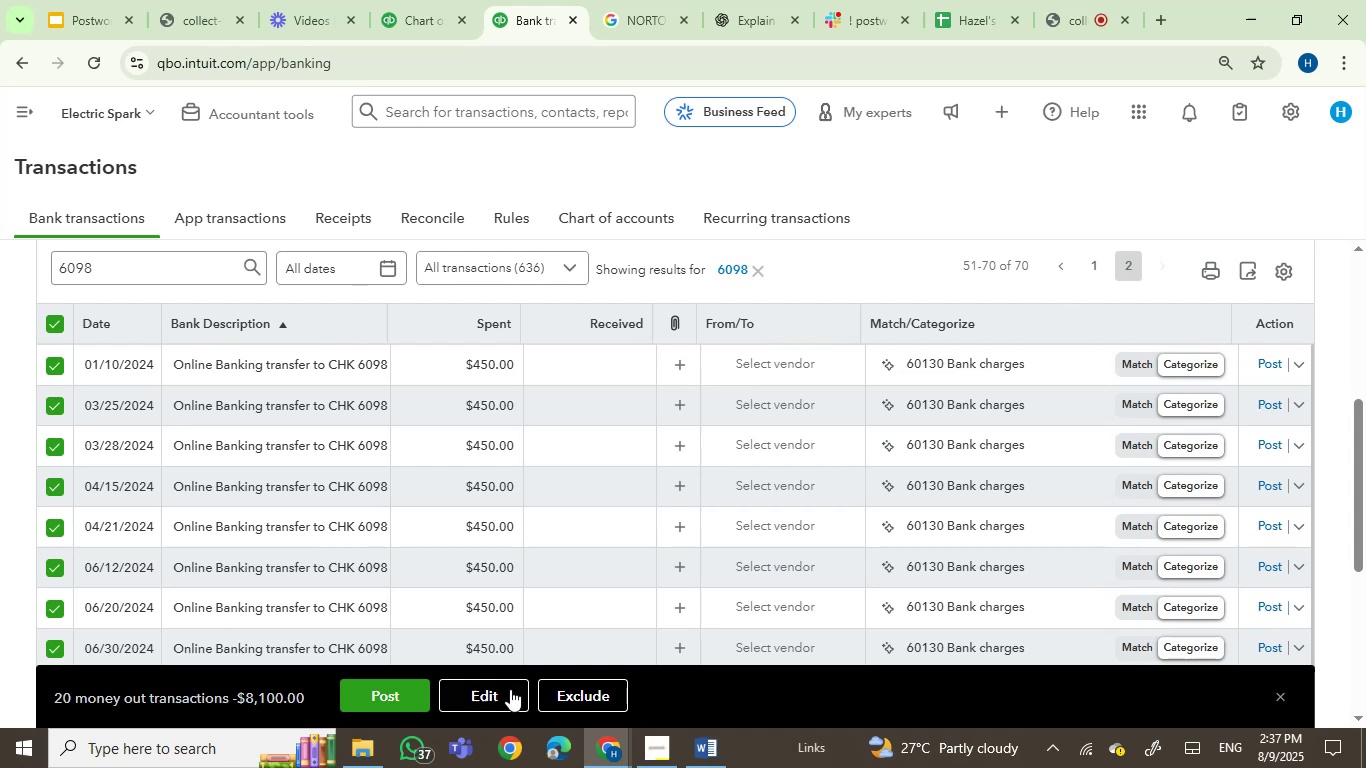 
wait(5.31)
 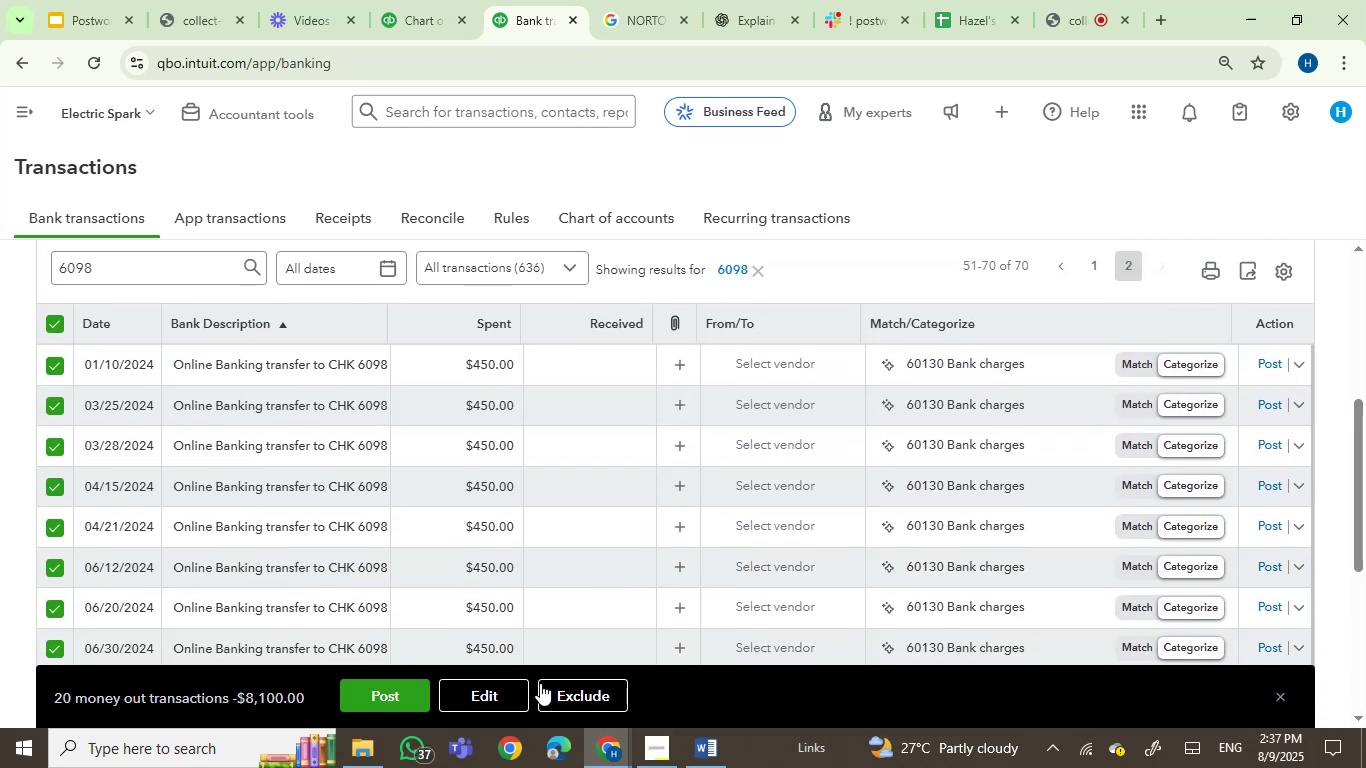 
left_click([466, 700])
 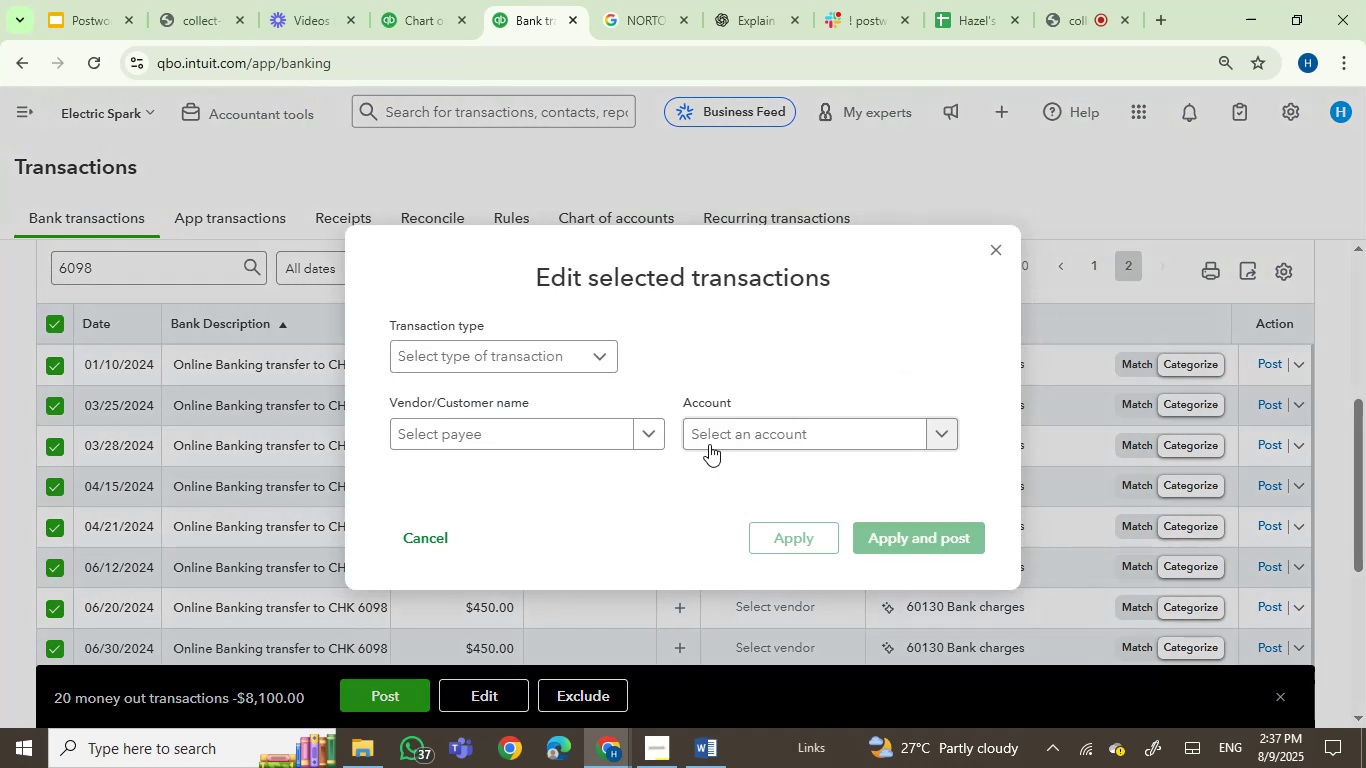 
left_click([714, 438])
 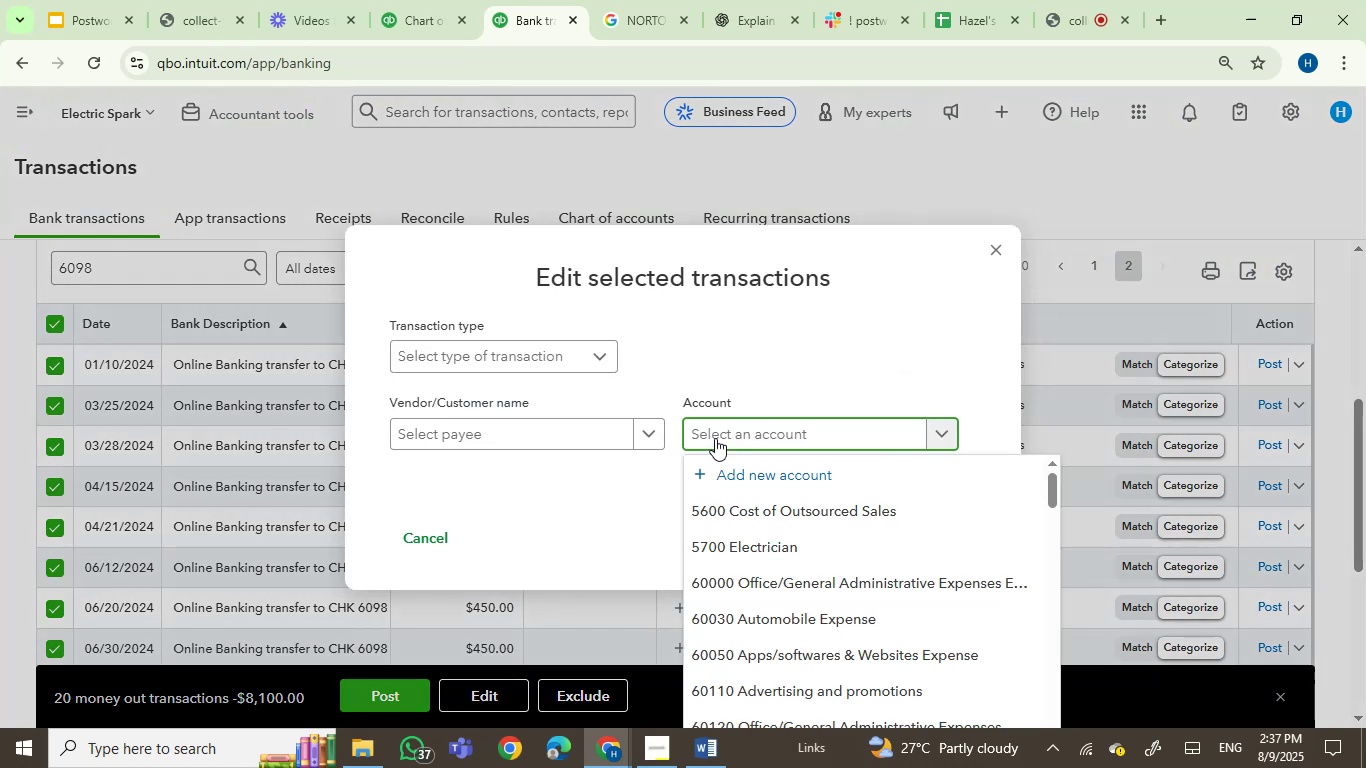 
type(owner)
 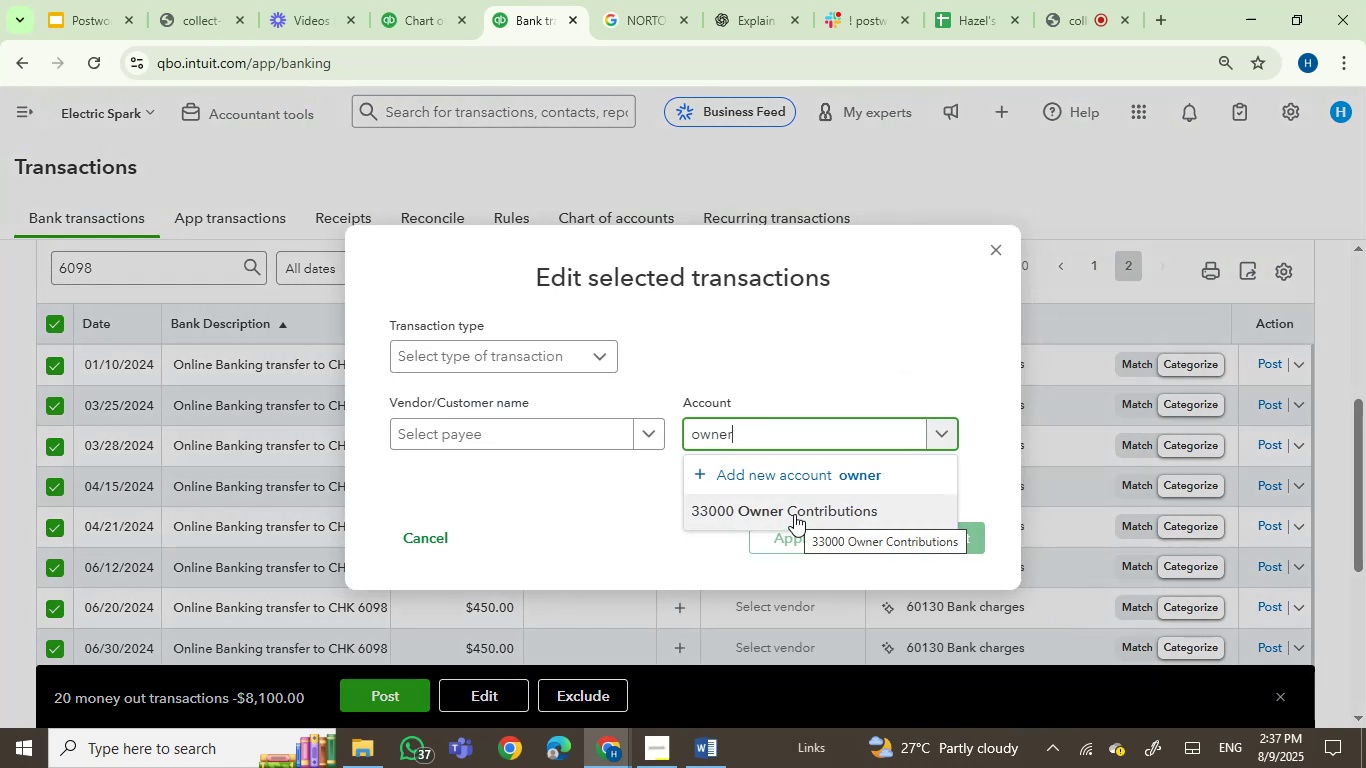 
key(Backspace)
key(Backspace)
key(Backspace)
key(Backspace)
key(Backspace)
key(Backspace)
type(distr)
key(Backspace)
key(Backspace)
key(Backspace)
key(Backspace)
key(Backspace)
type(er)
key(Backspace)
key(Backspace)
key(Backspace)
key(Backspace)
key(Backspace)
key(Backspace)
key(Backspace)
 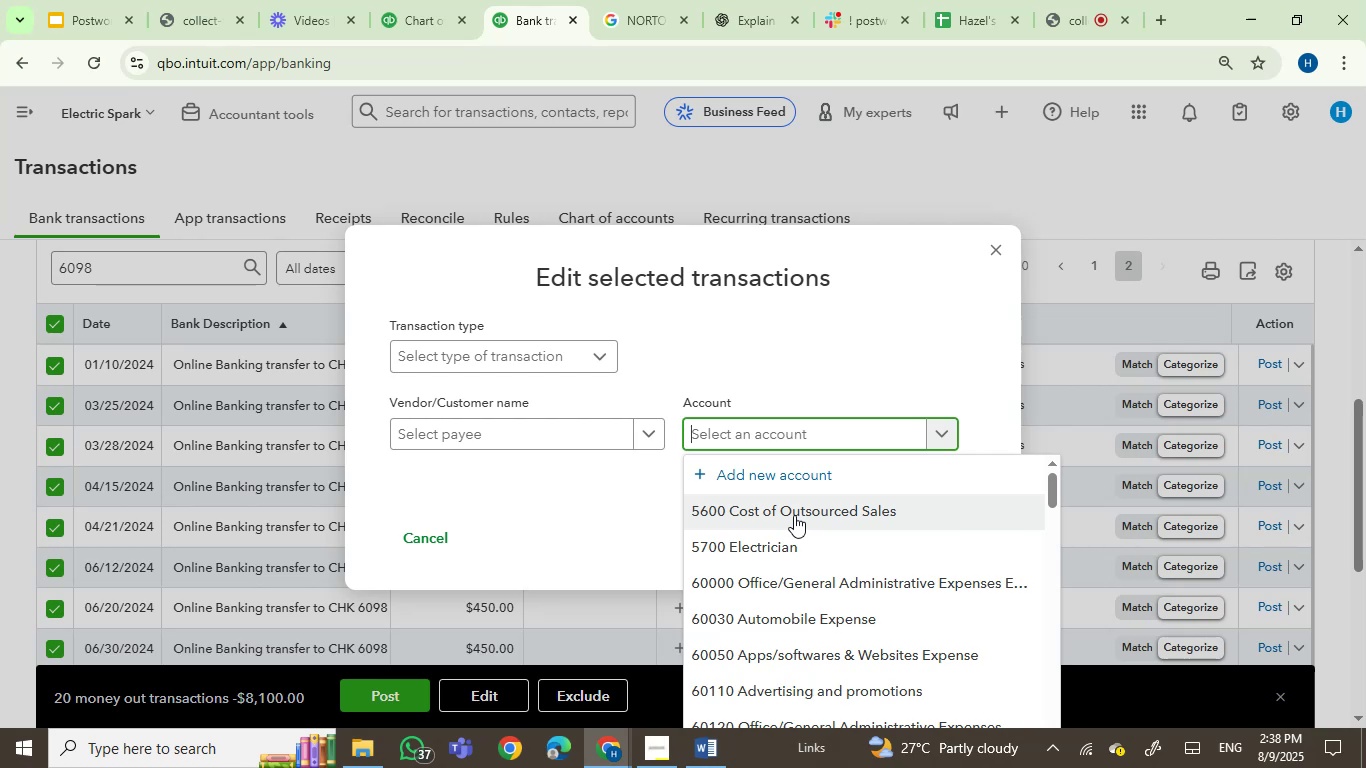 
hold_key(key=P, duration=0.64)
 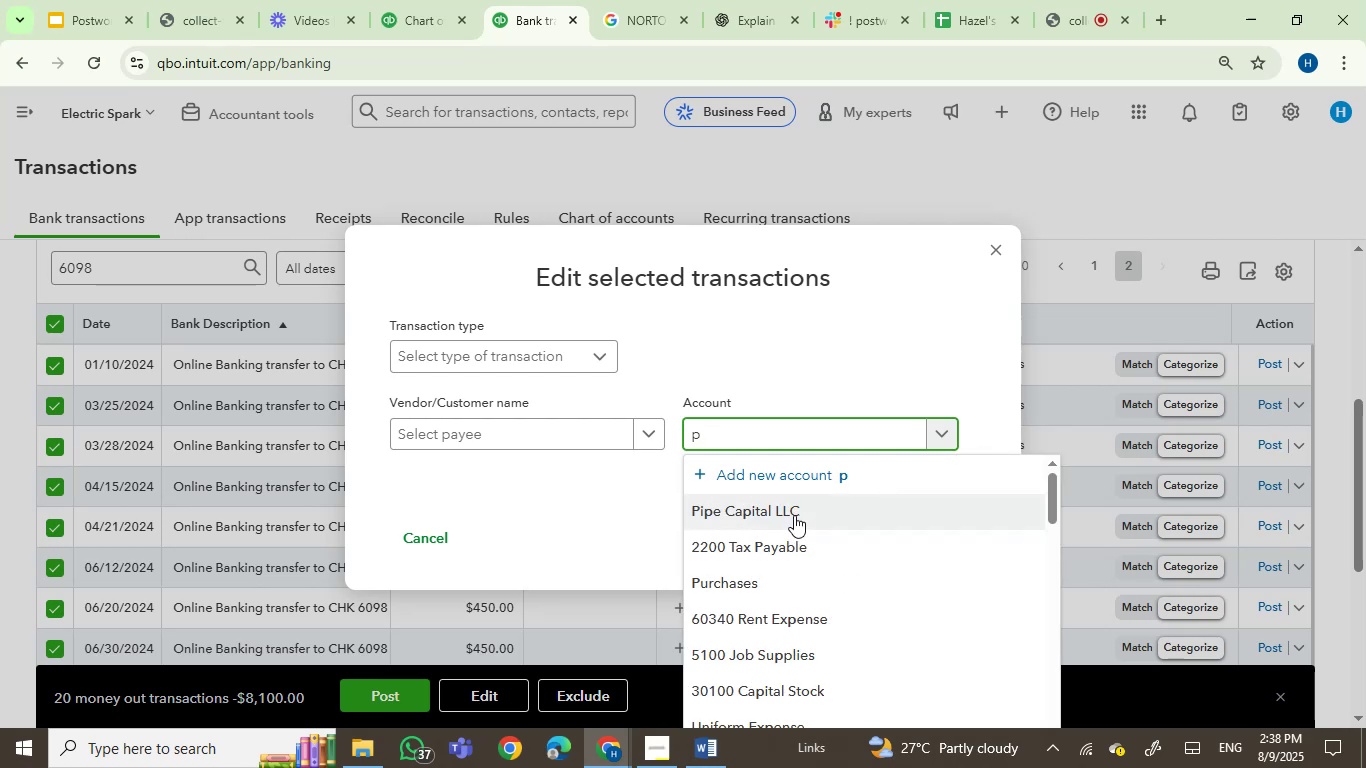 
left_click([427, 0])
 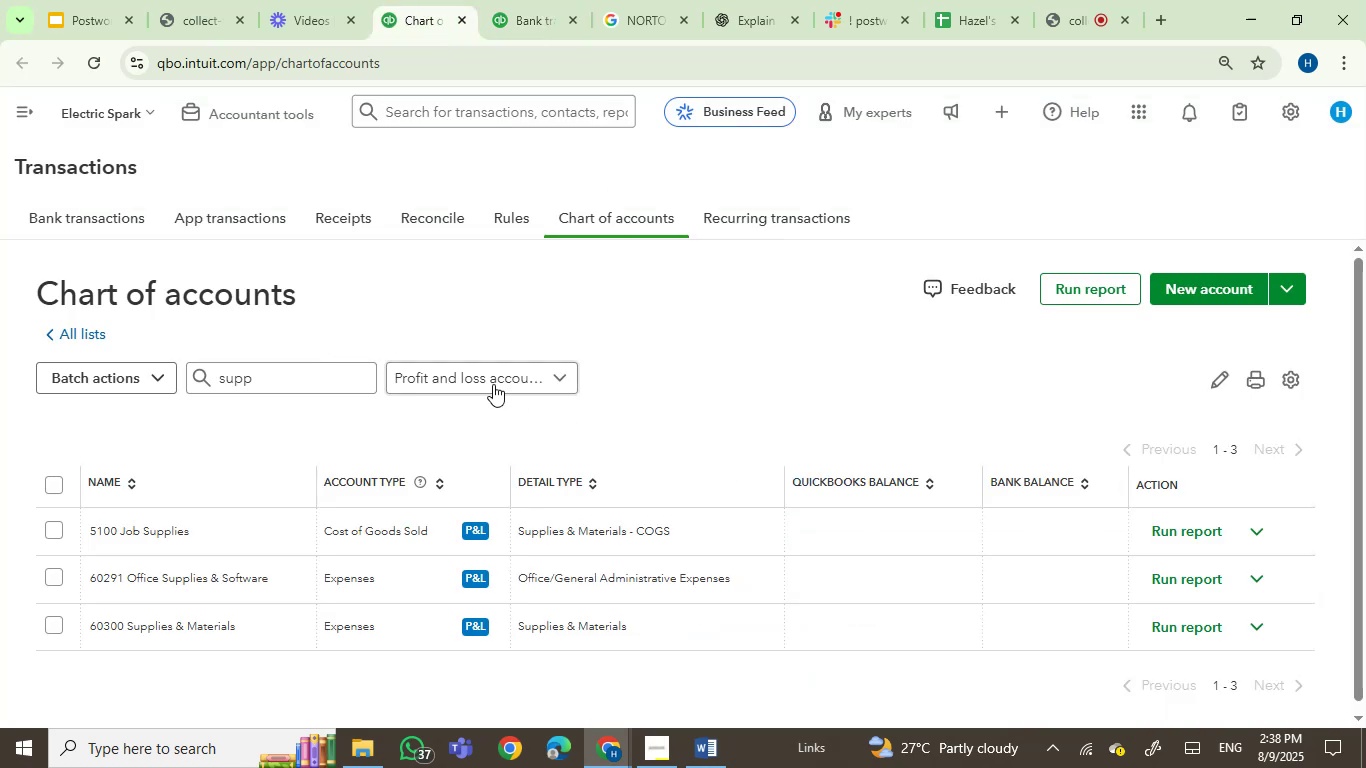 
left_click([494, 373])
 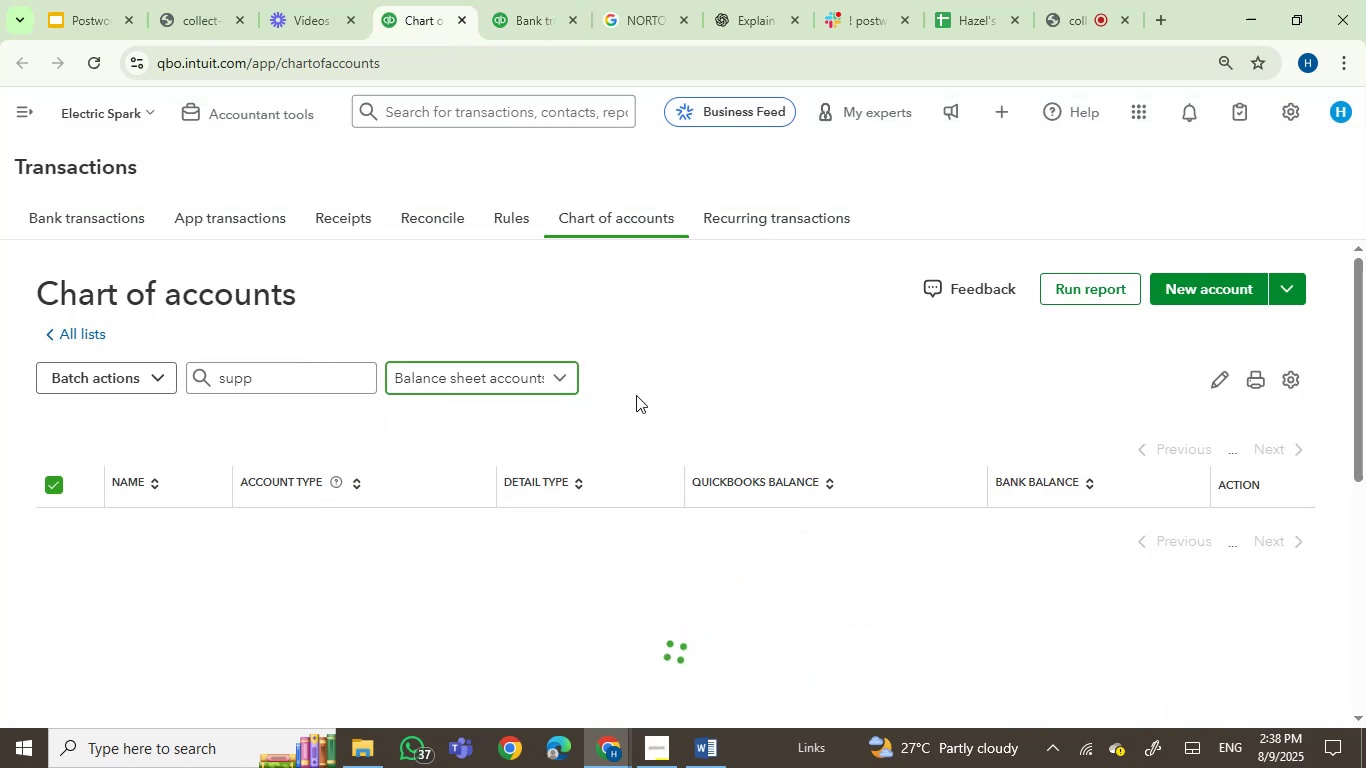 
scroll: coordinate [640, 395], scroll_direction: down, amount: 1.0
 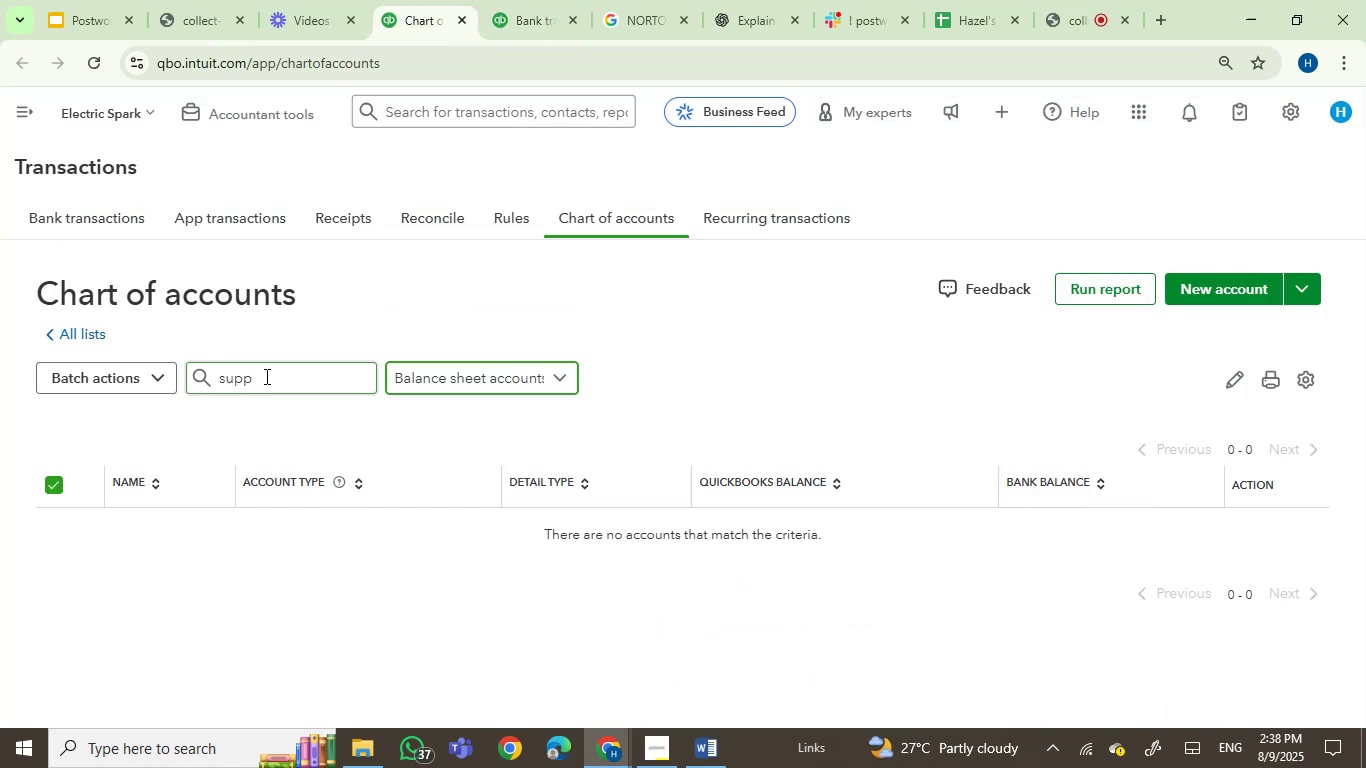 
key(Backspace)
 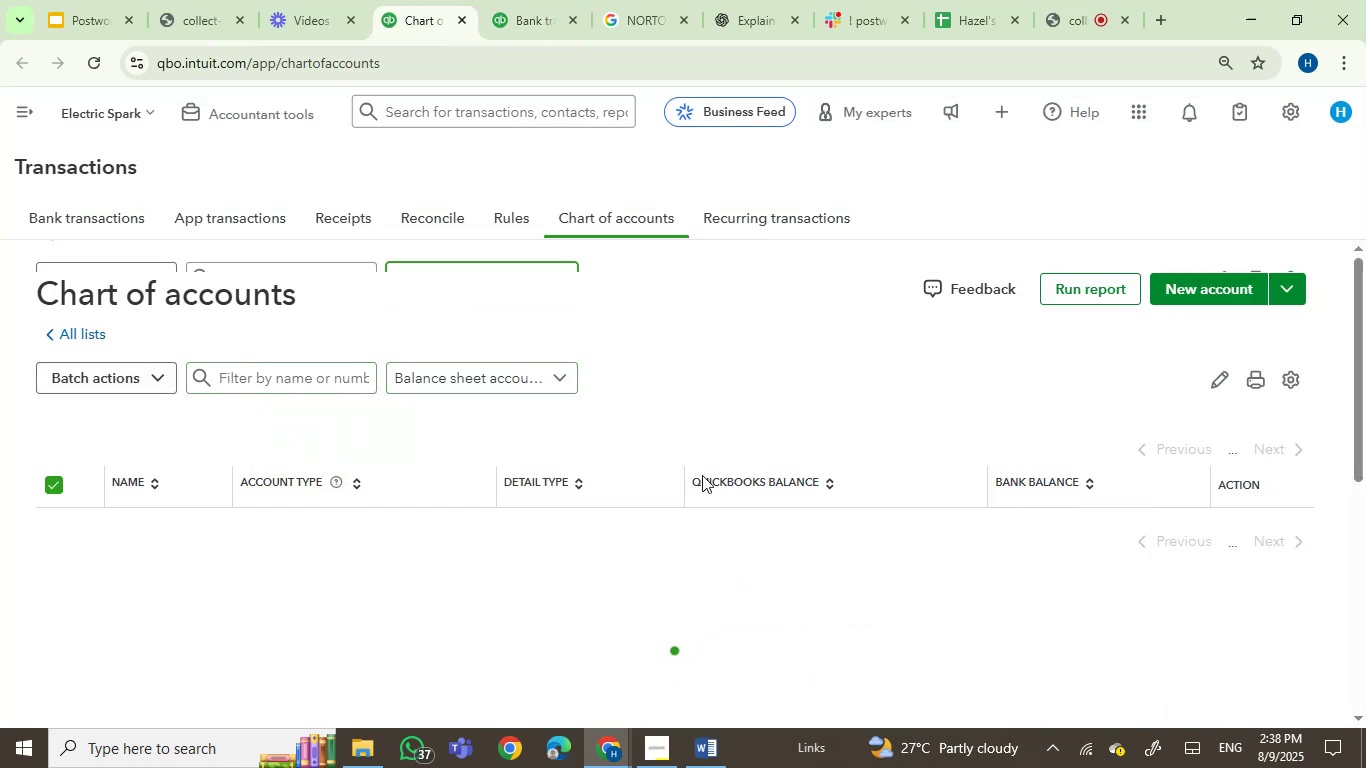 
scroll: coordinate [734, 607], scroll_direction: down, amount: 13.0
 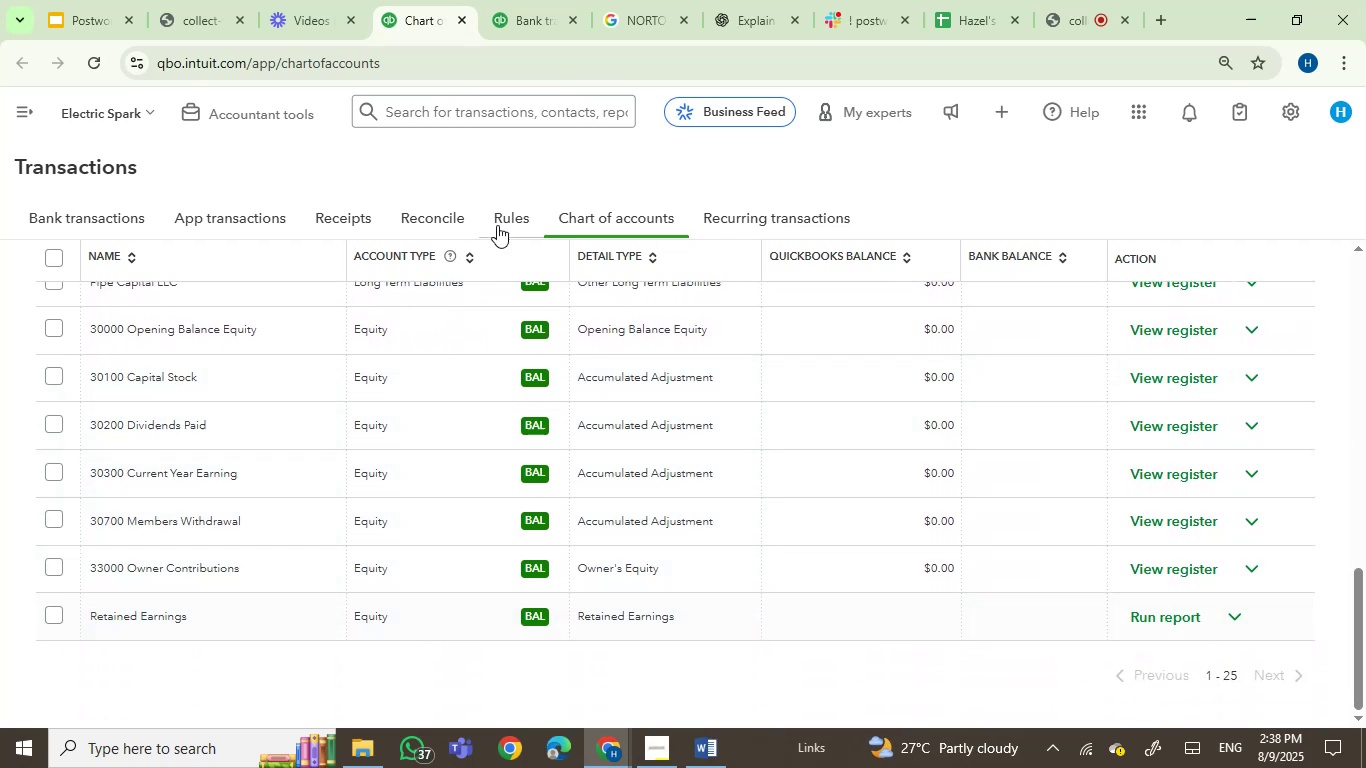 
wait(5.88)
 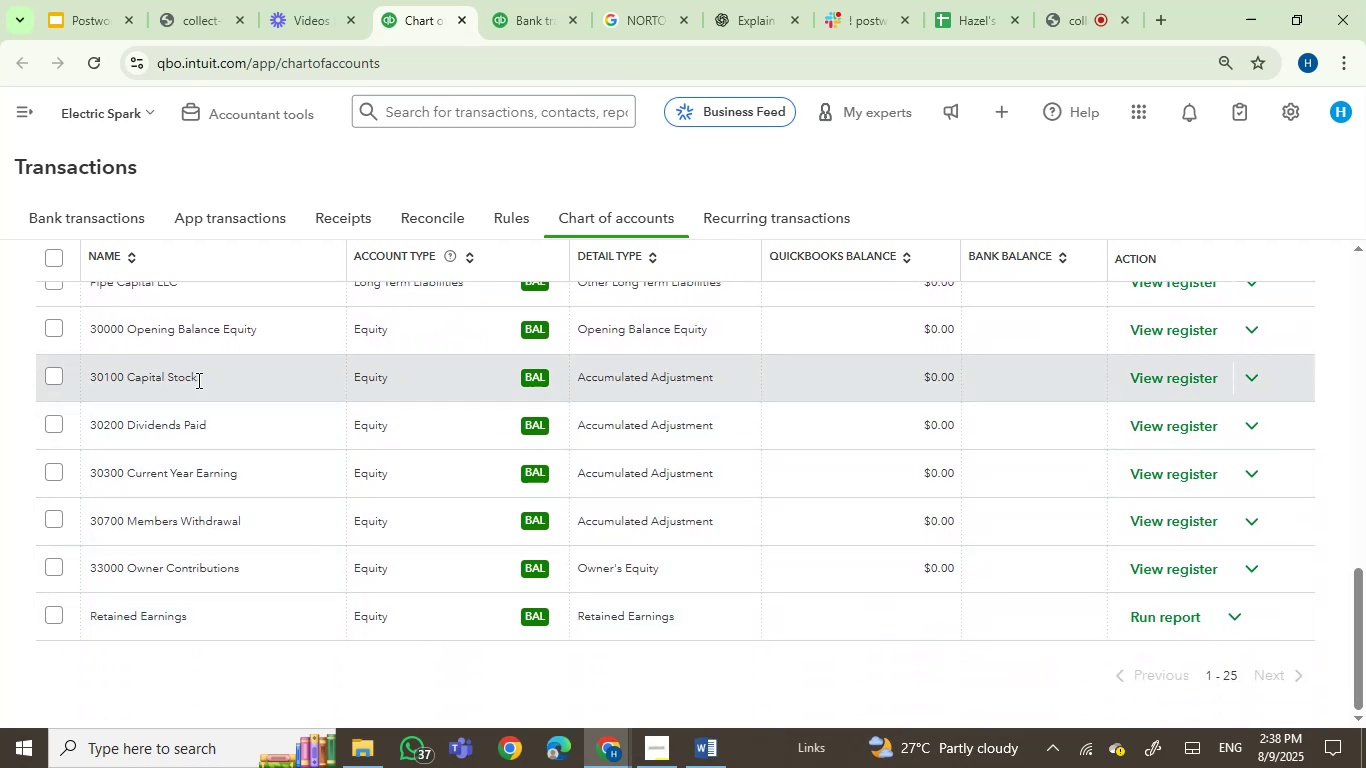 
left_click([529, 1])
 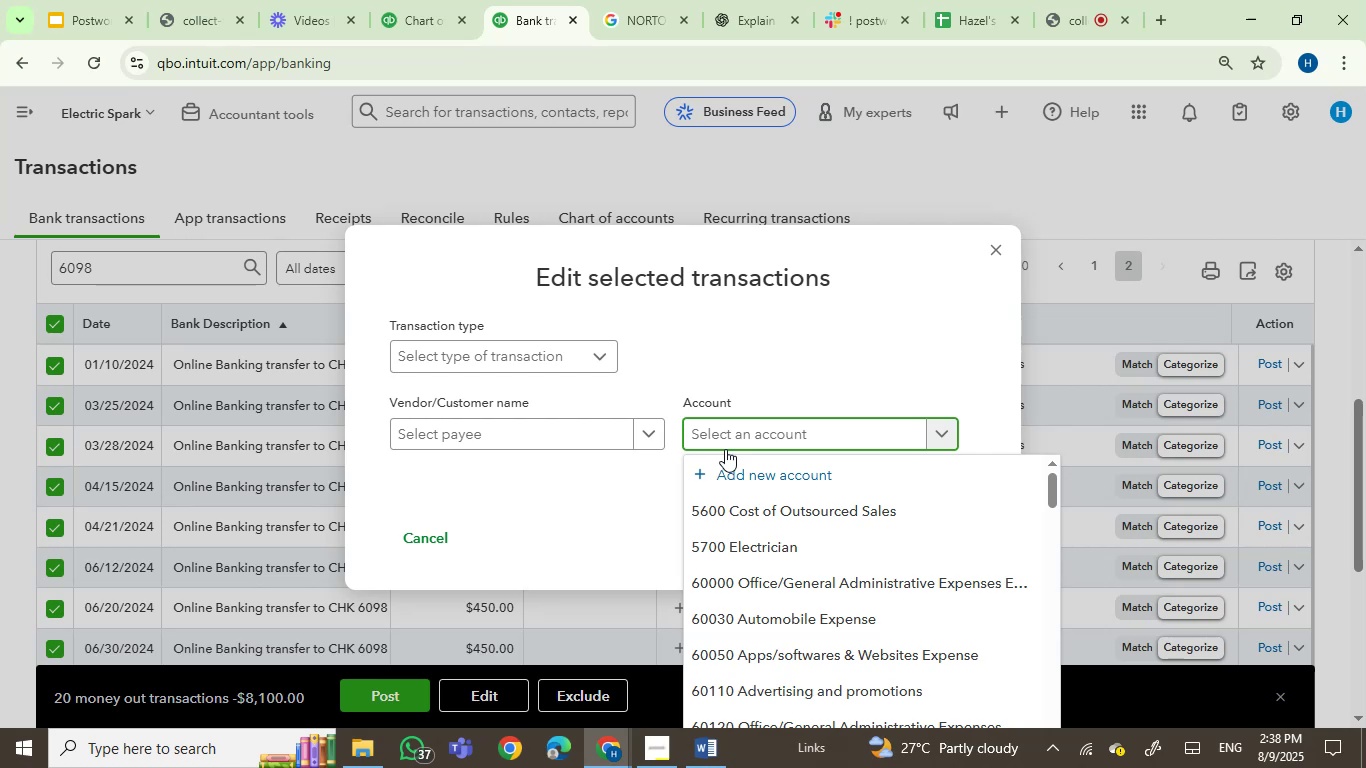 
wait(14.19)
 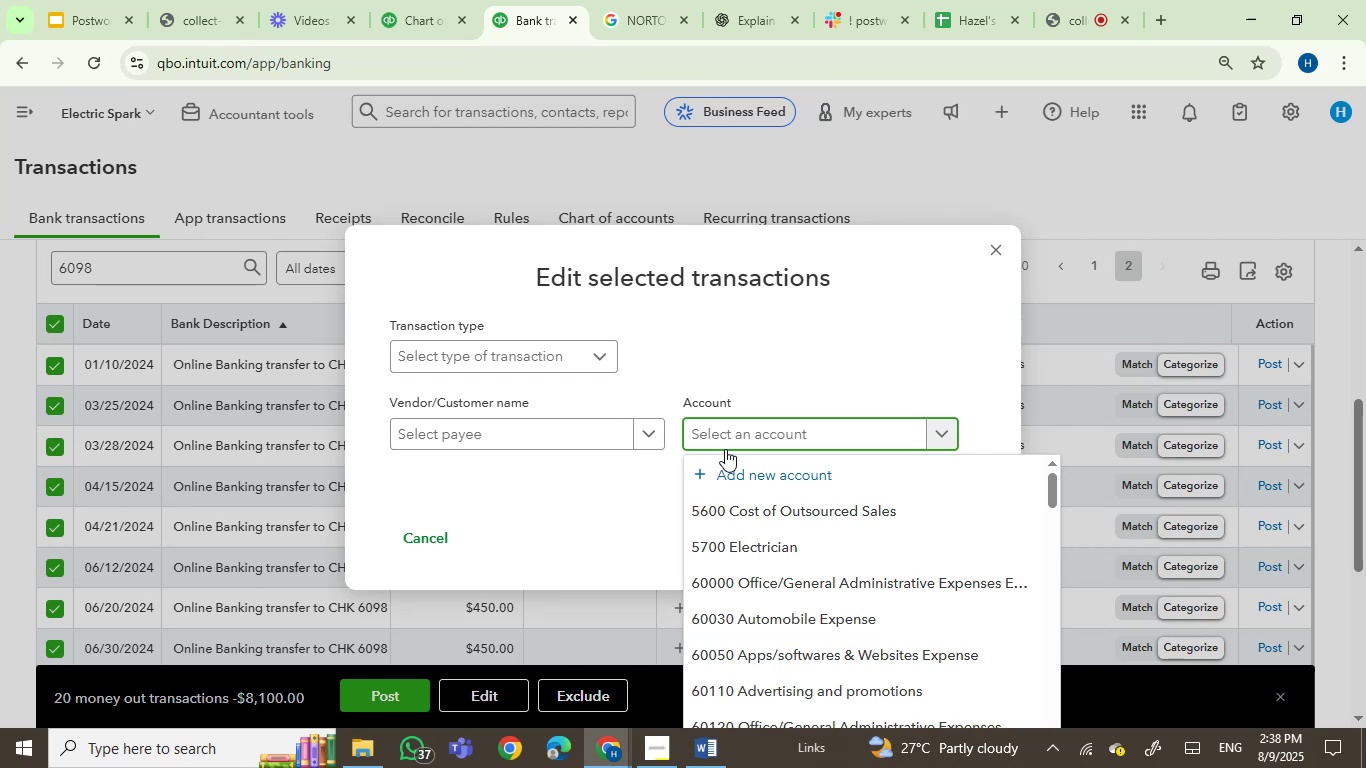 
type(em)
 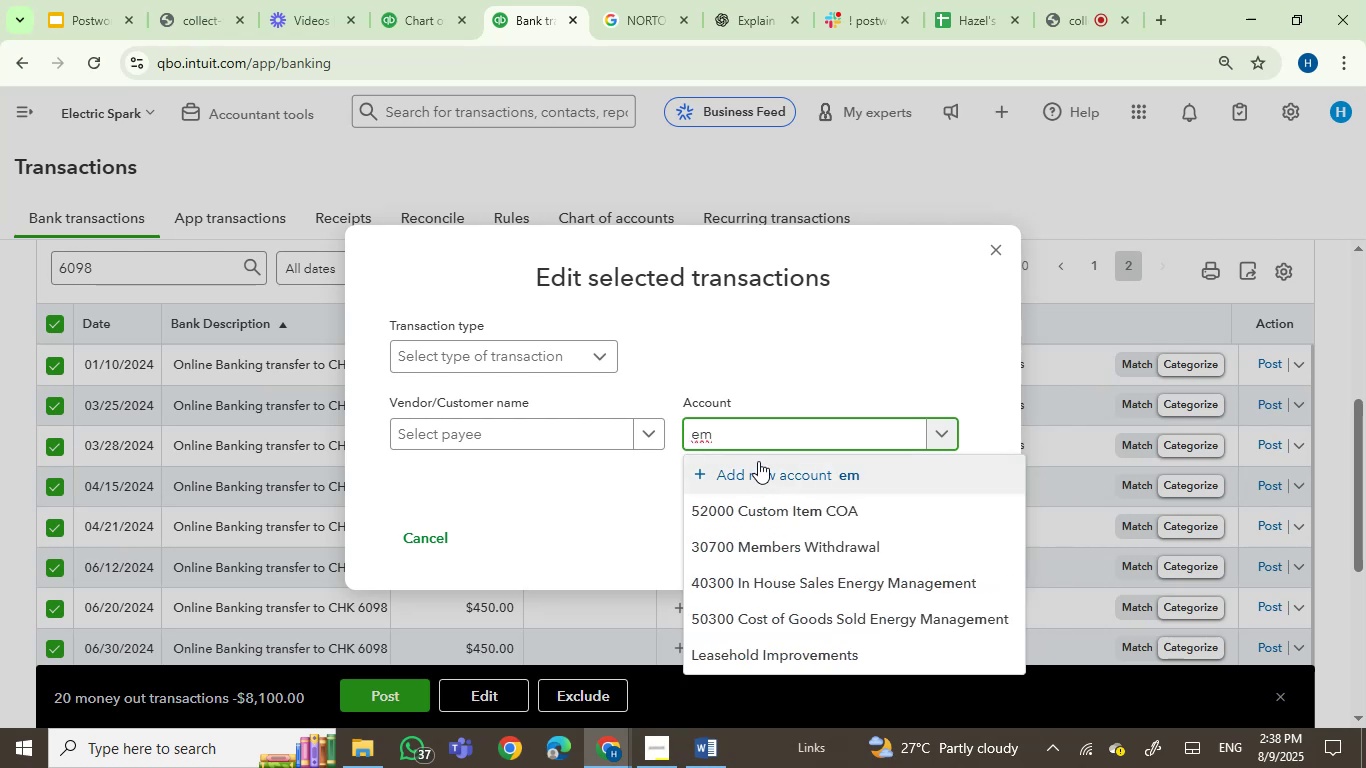 
left_click([819, 552])
 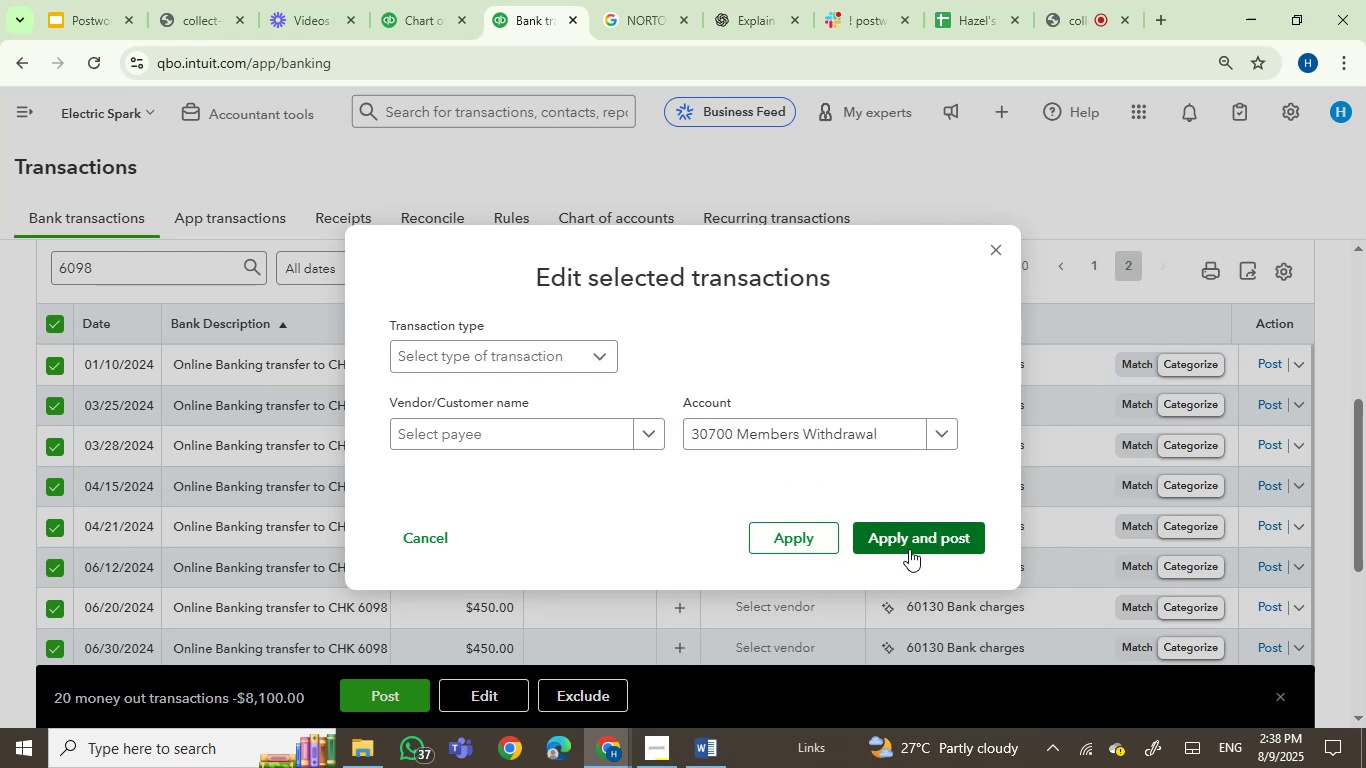 
left_click([915, 538])
 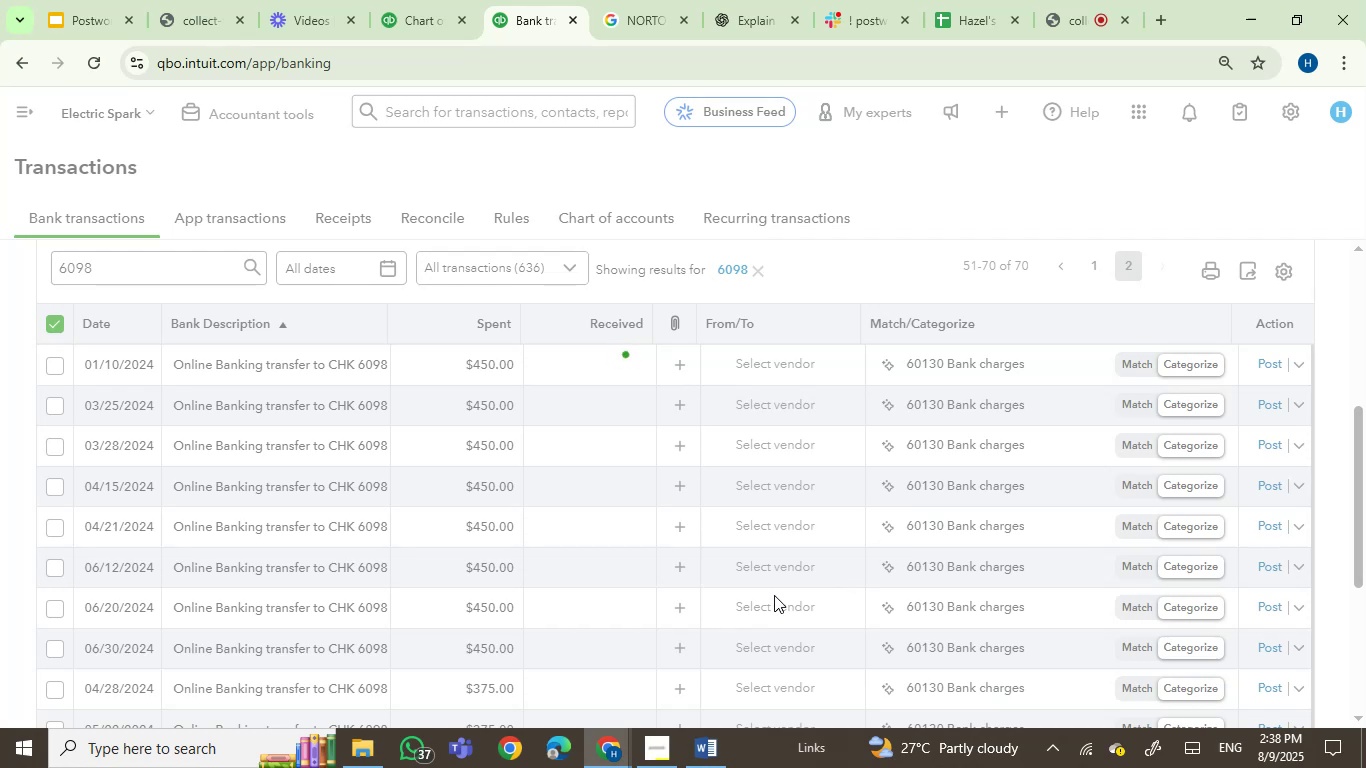 
left_click([709, 744])
 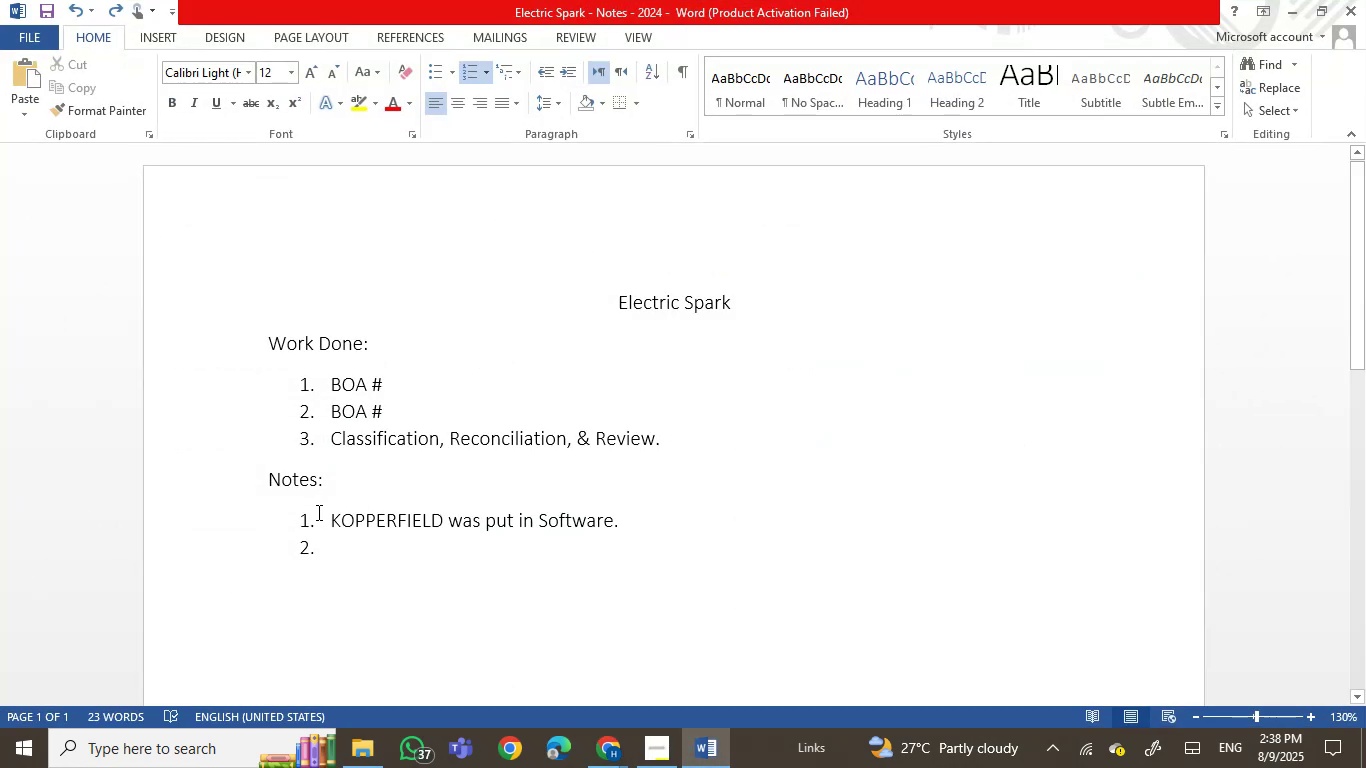 
left_click([327, 516])
 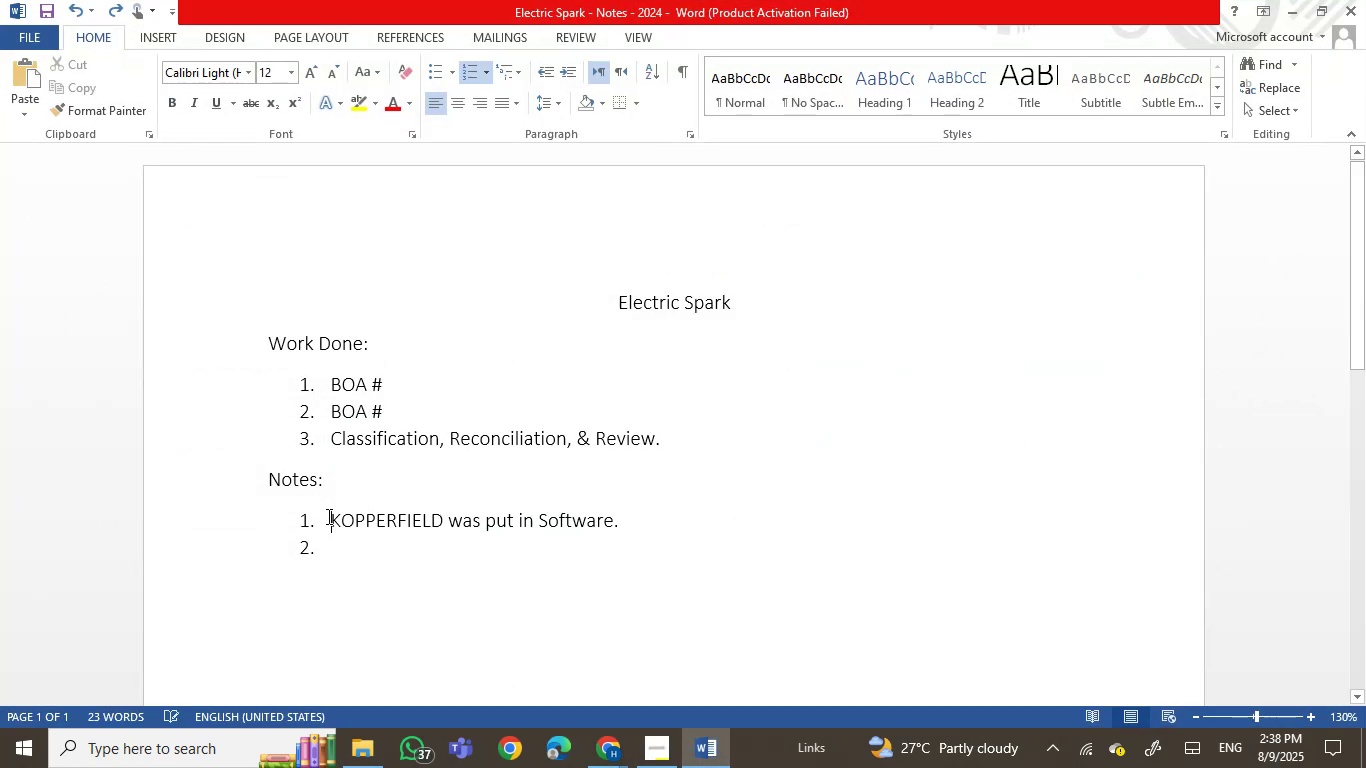 
key(Enter)
 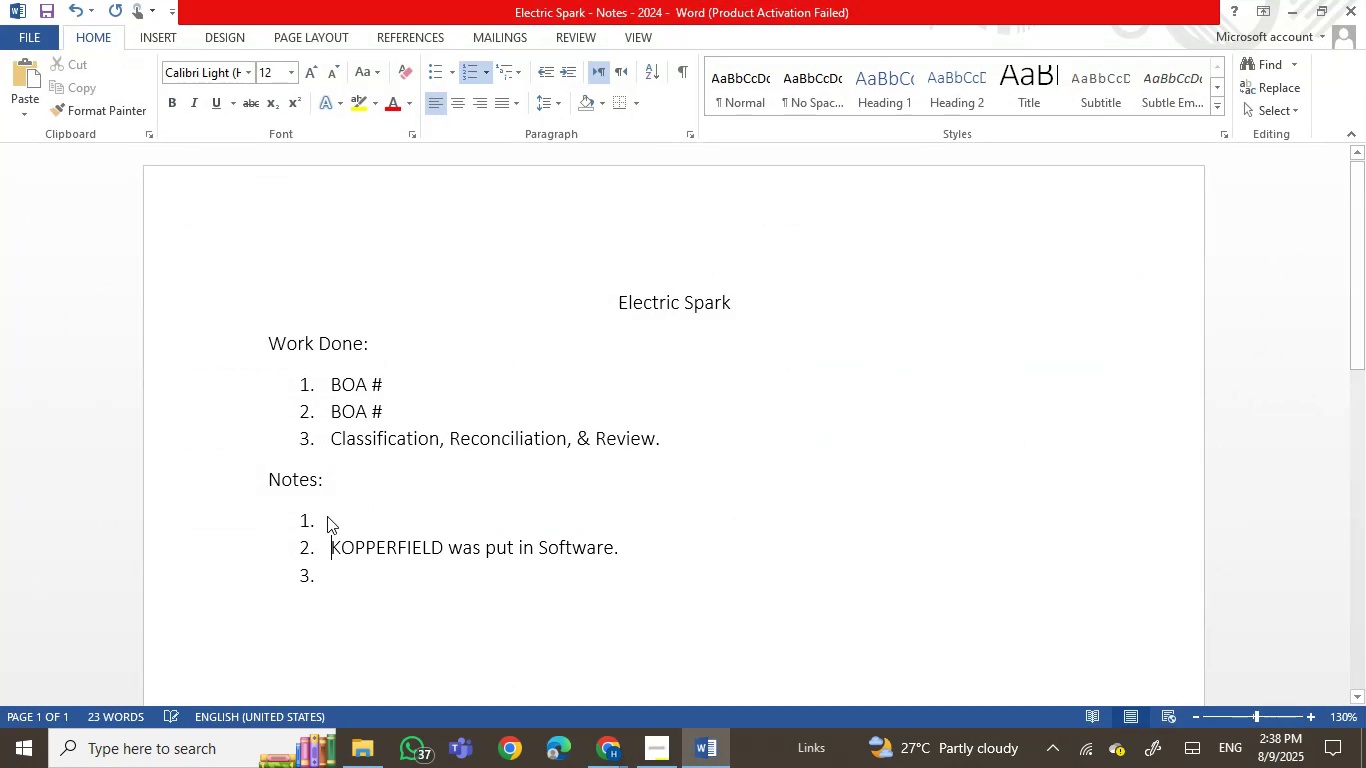 
key(ArrowUp)
 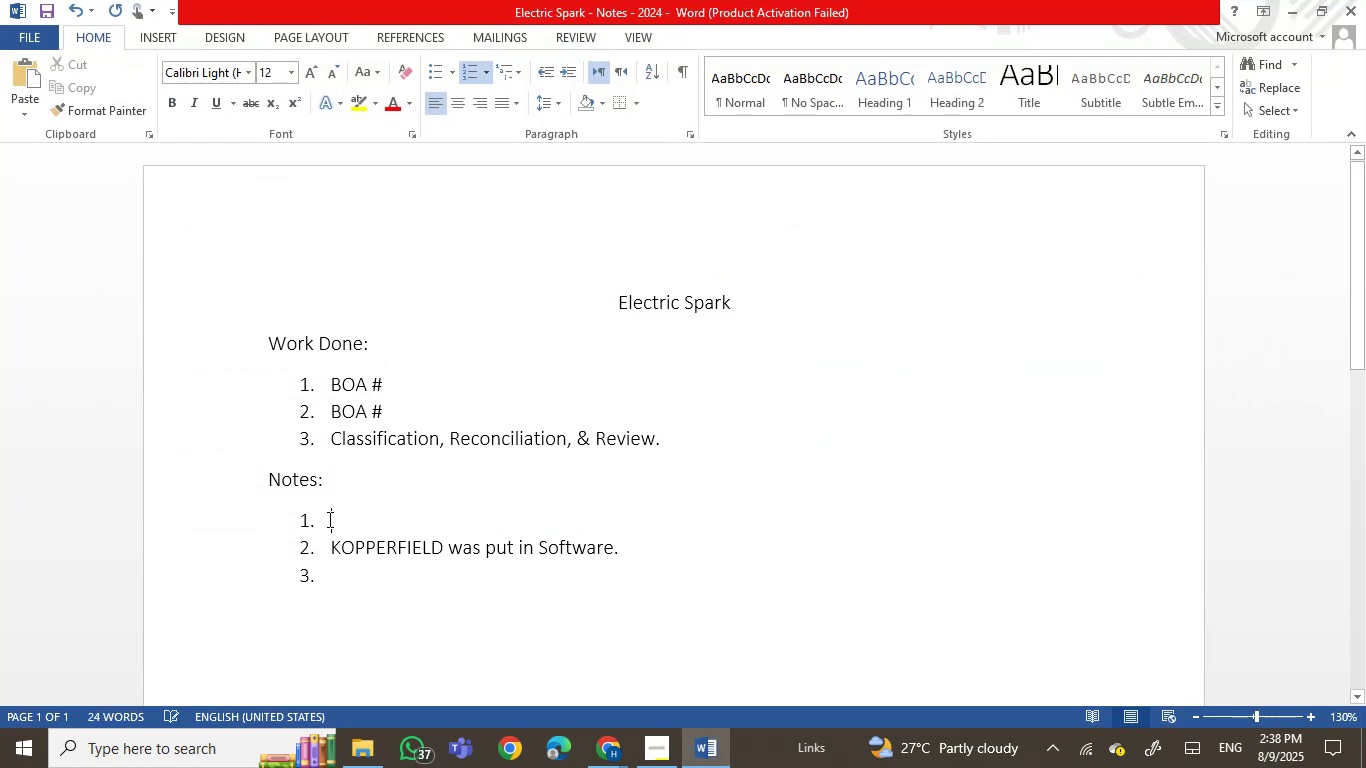 
type(Transfer from 2)
key(Backspace)
type(609 was p)
key(Backspace)
key(Backspace)
key(Backspace)
key(Backspace)
key(Backspace)
key(Backspace)
key(Backspace)
type(98 was put in Personal.)
 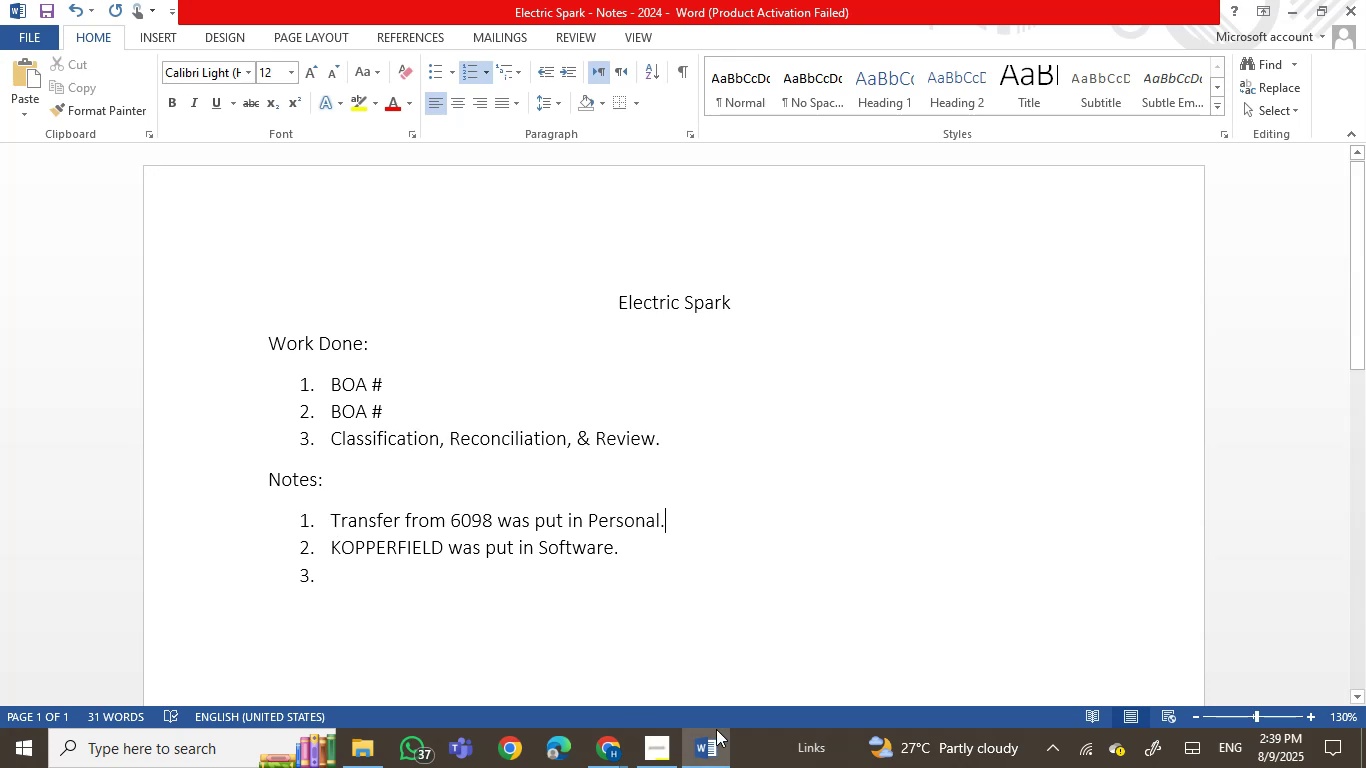 
left_click([698, 739])
 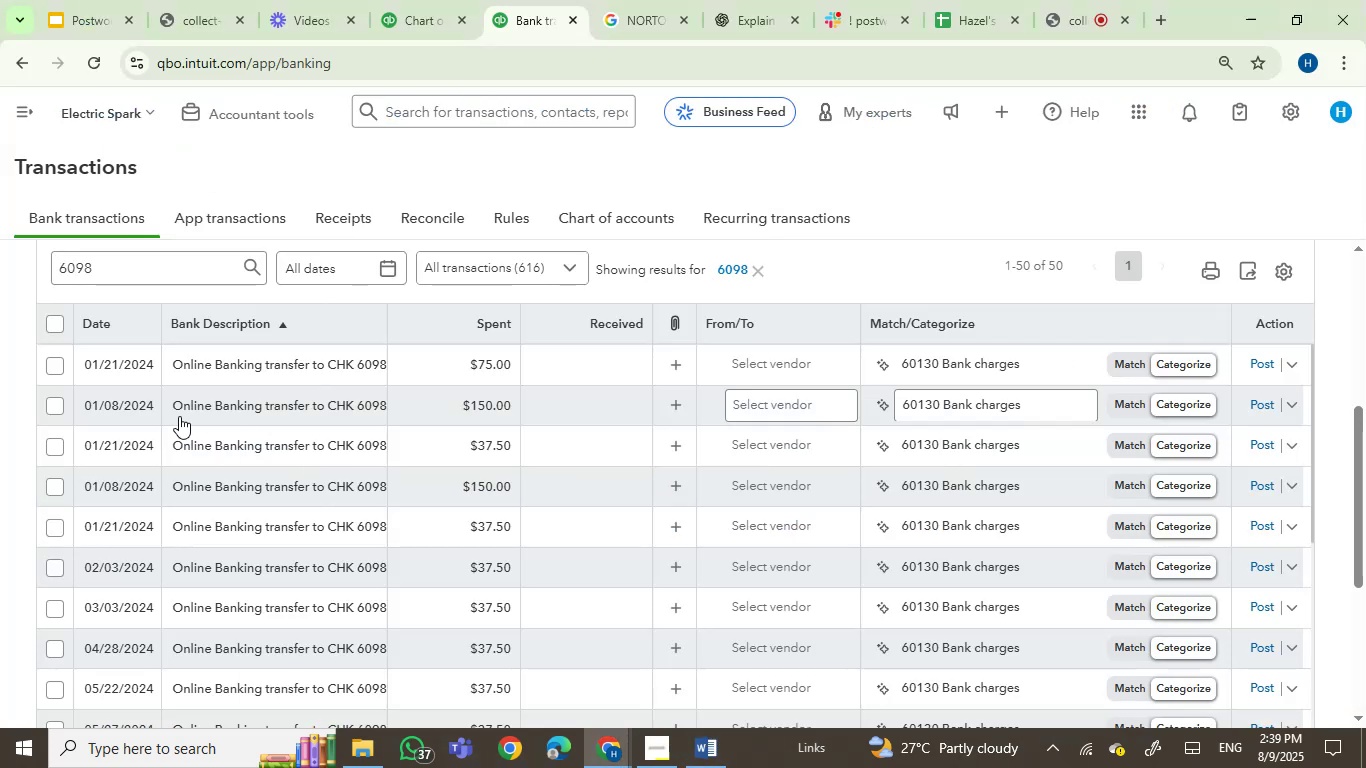 
scroll: coordinate [695, 543], scroll_direction: up, amount: 2.0
 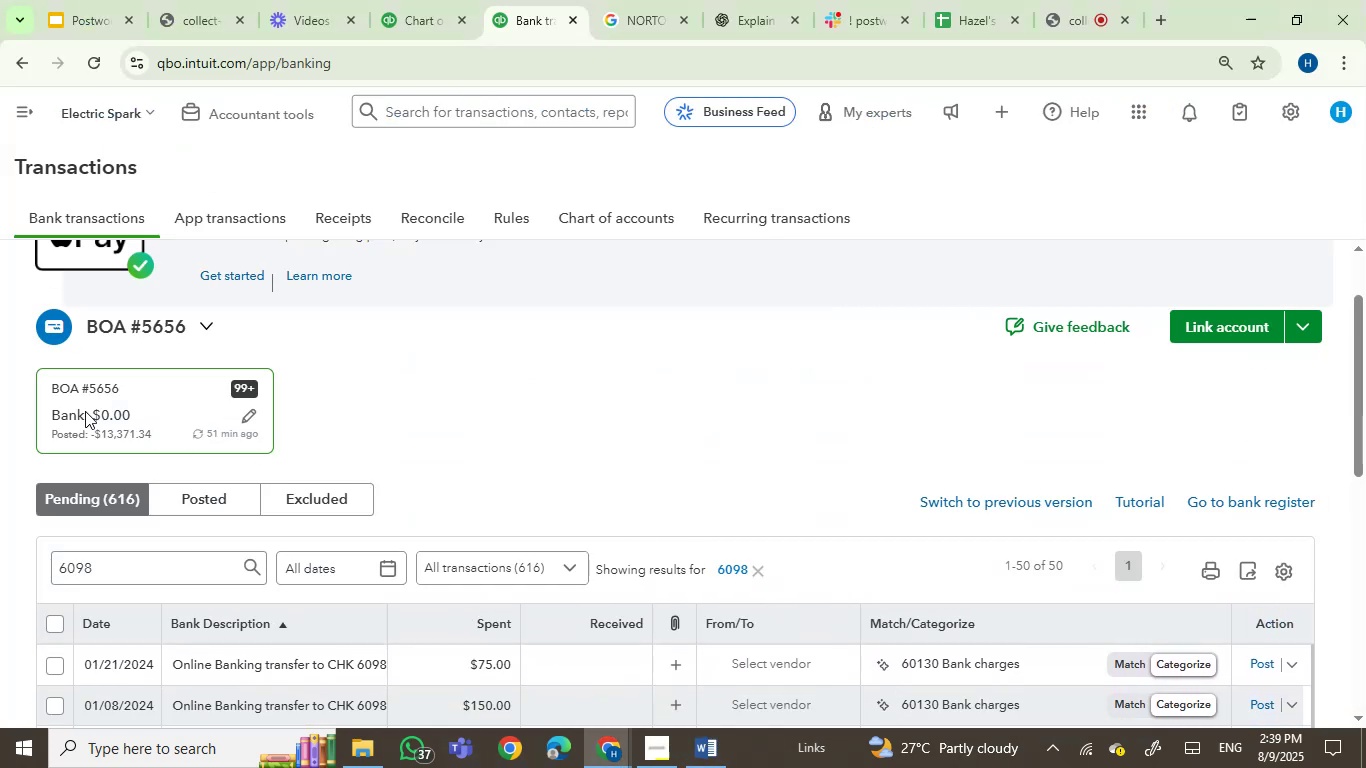 
scroll: coordinate [276, 476], scroll_direction: down, amount: 2.0
 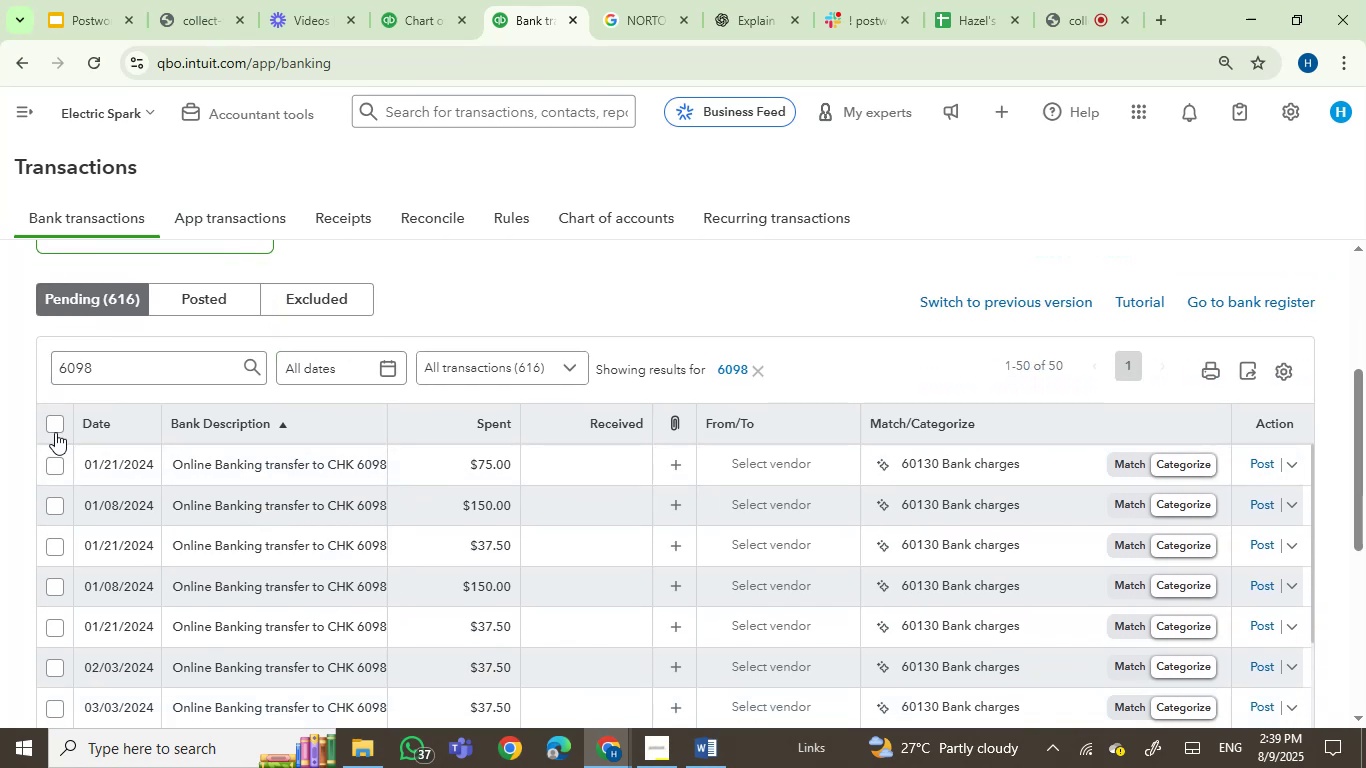 
left_click([54, 423])
 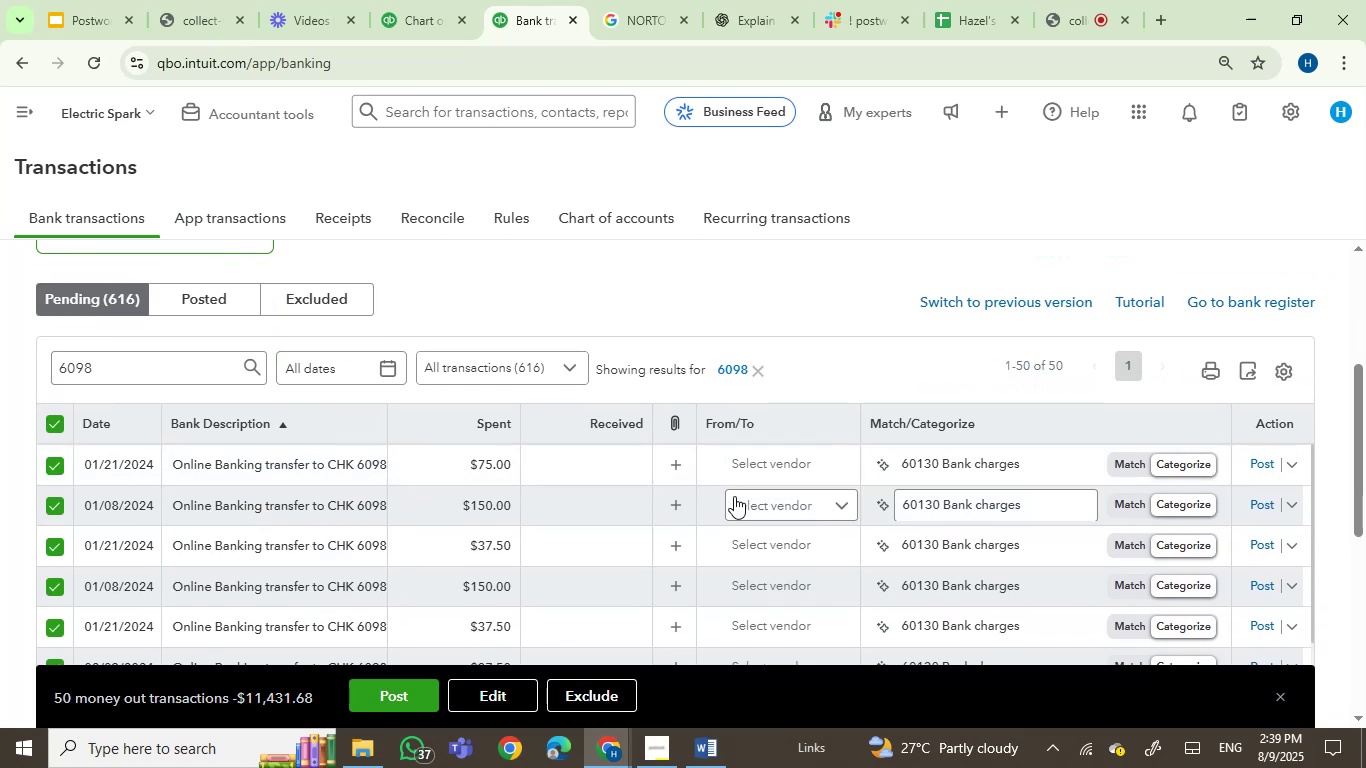 
scroll: coordinate [633, 549], scroll_direction: down, amount: 31.0
 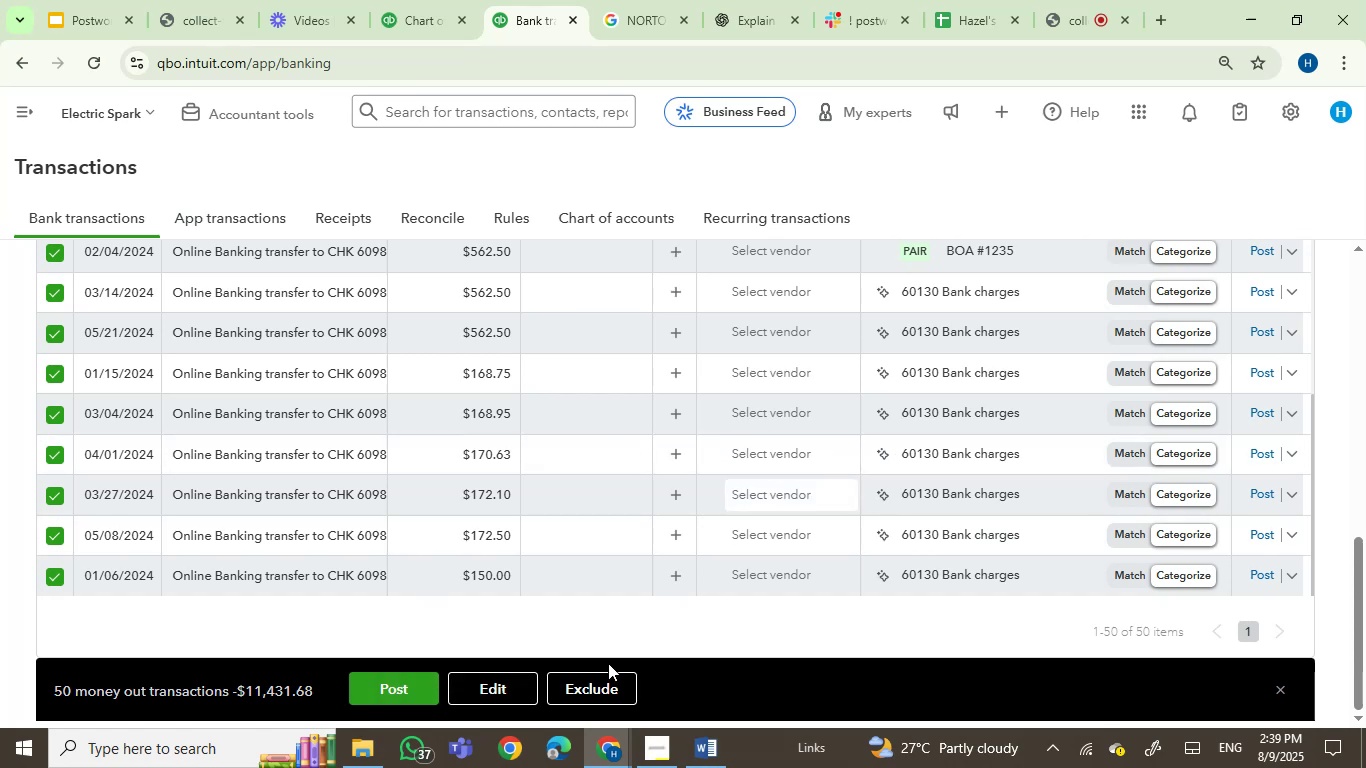 
left_click([502, 690])
 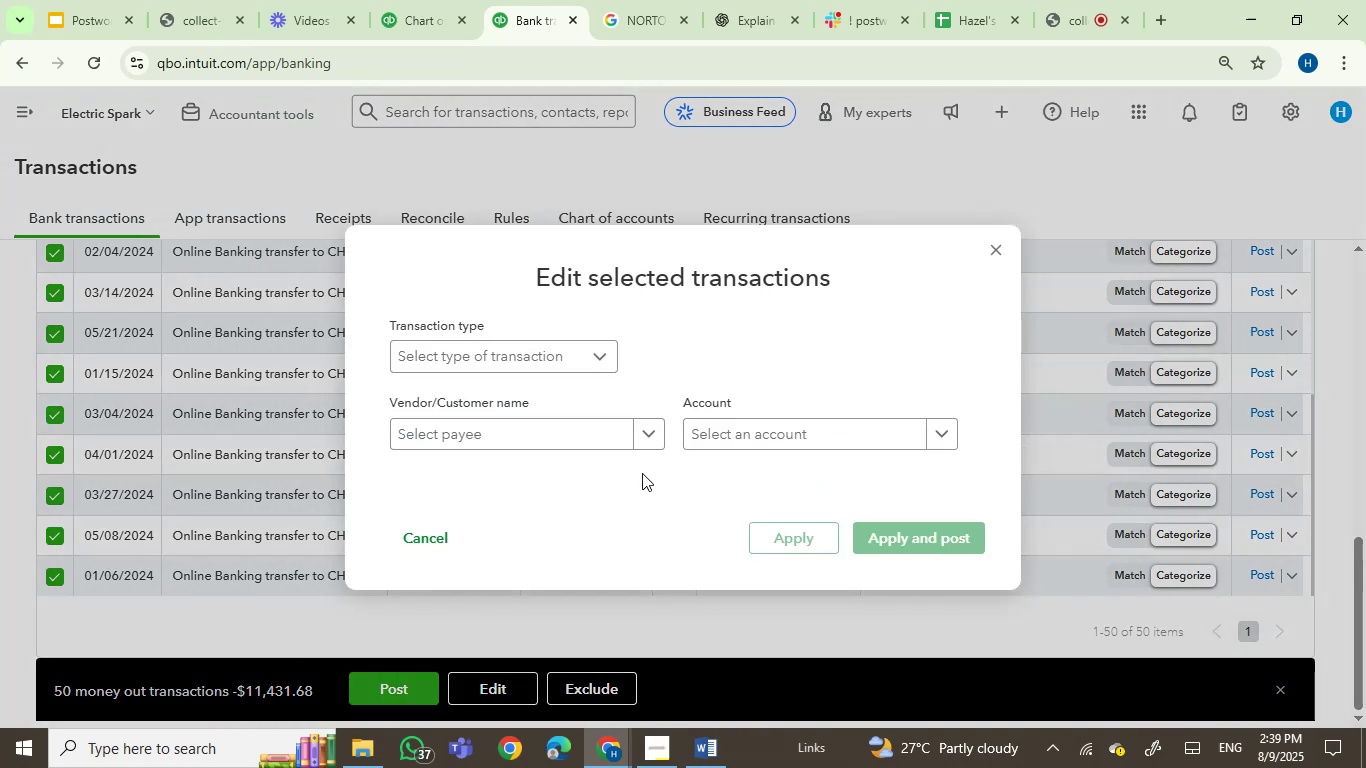 
left_click([570, 357])
 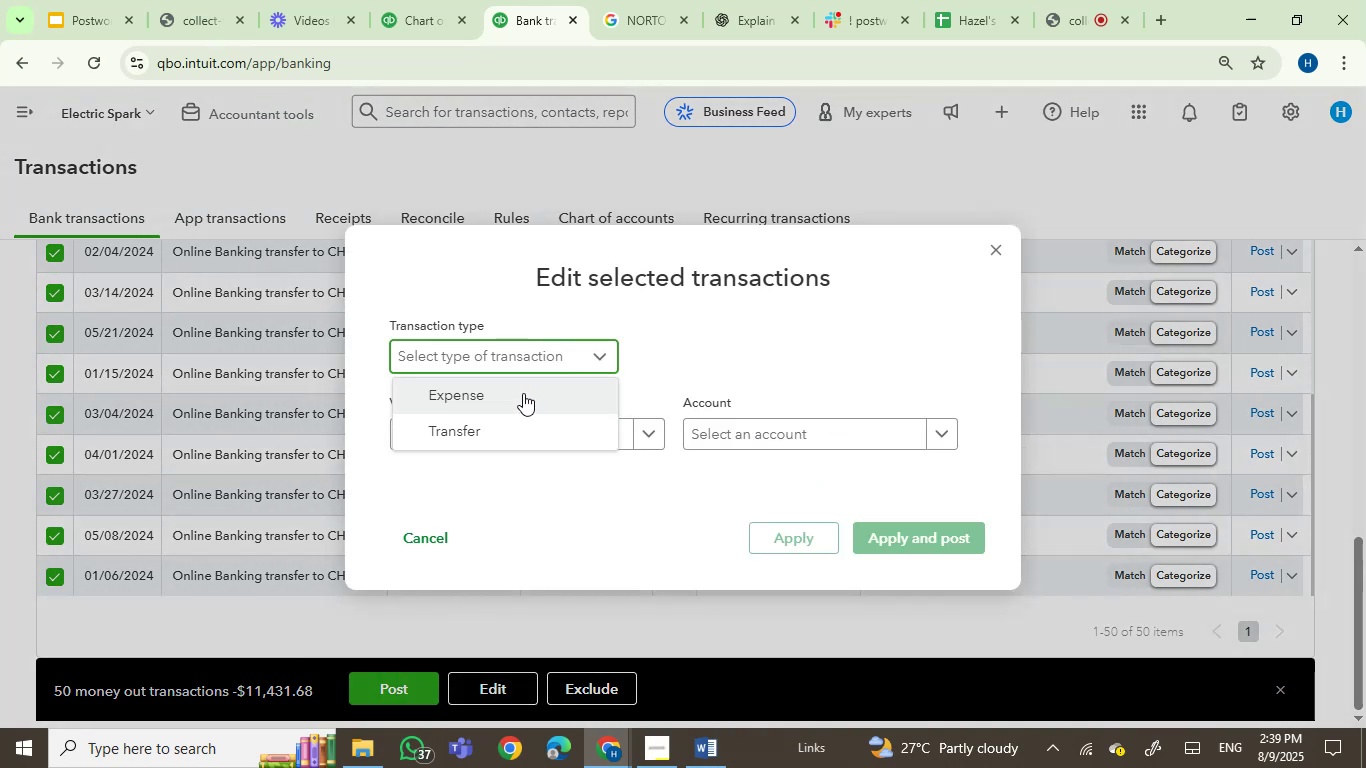 
left_click([523, 393])
 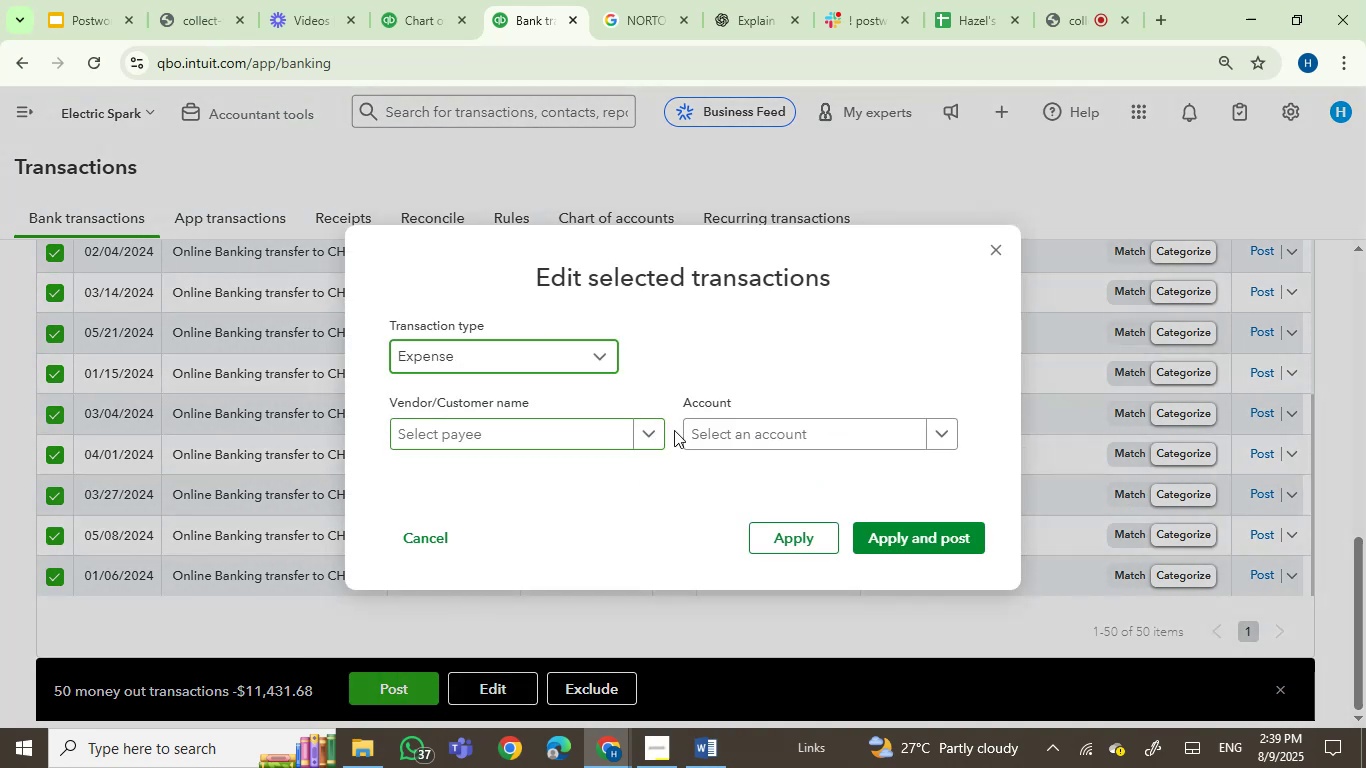 
left_click([747, 429])
 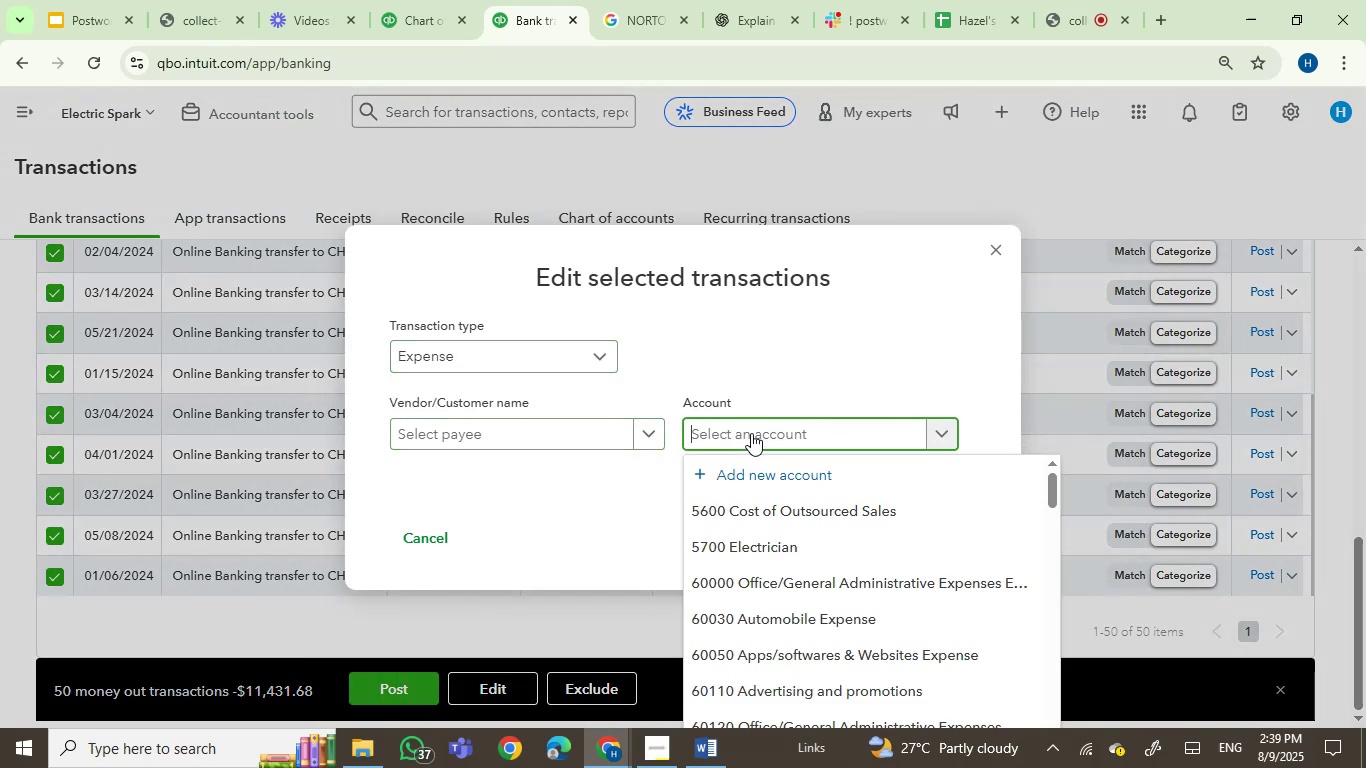 
type(memb)
 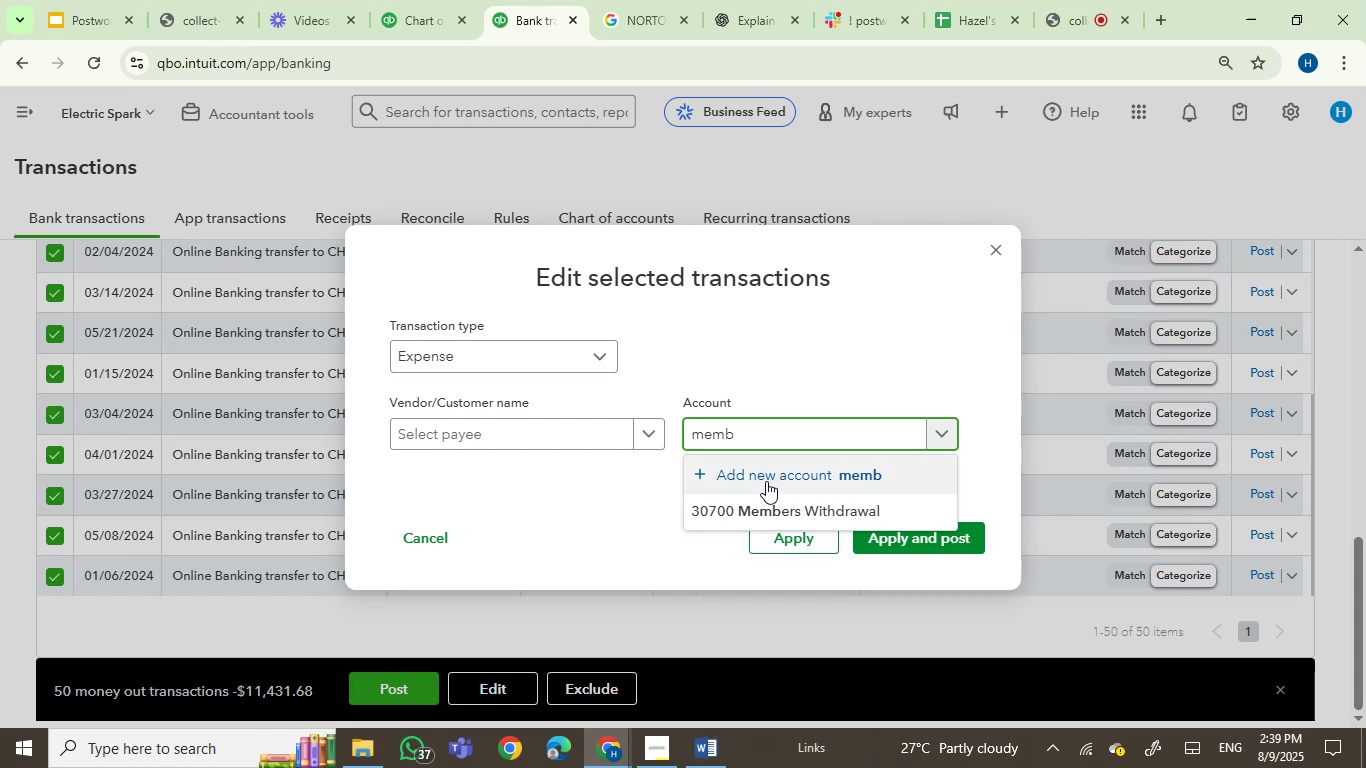 
left_click([781, 504])
 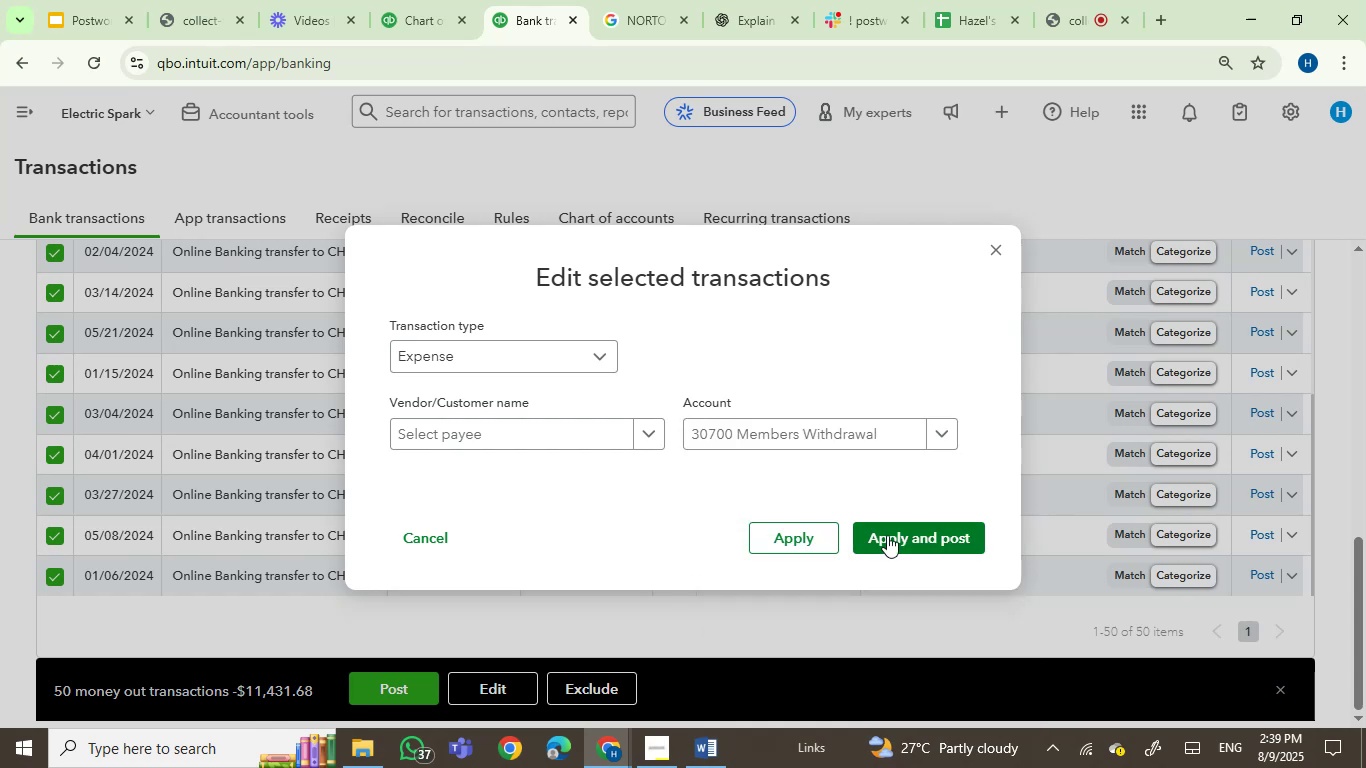 